 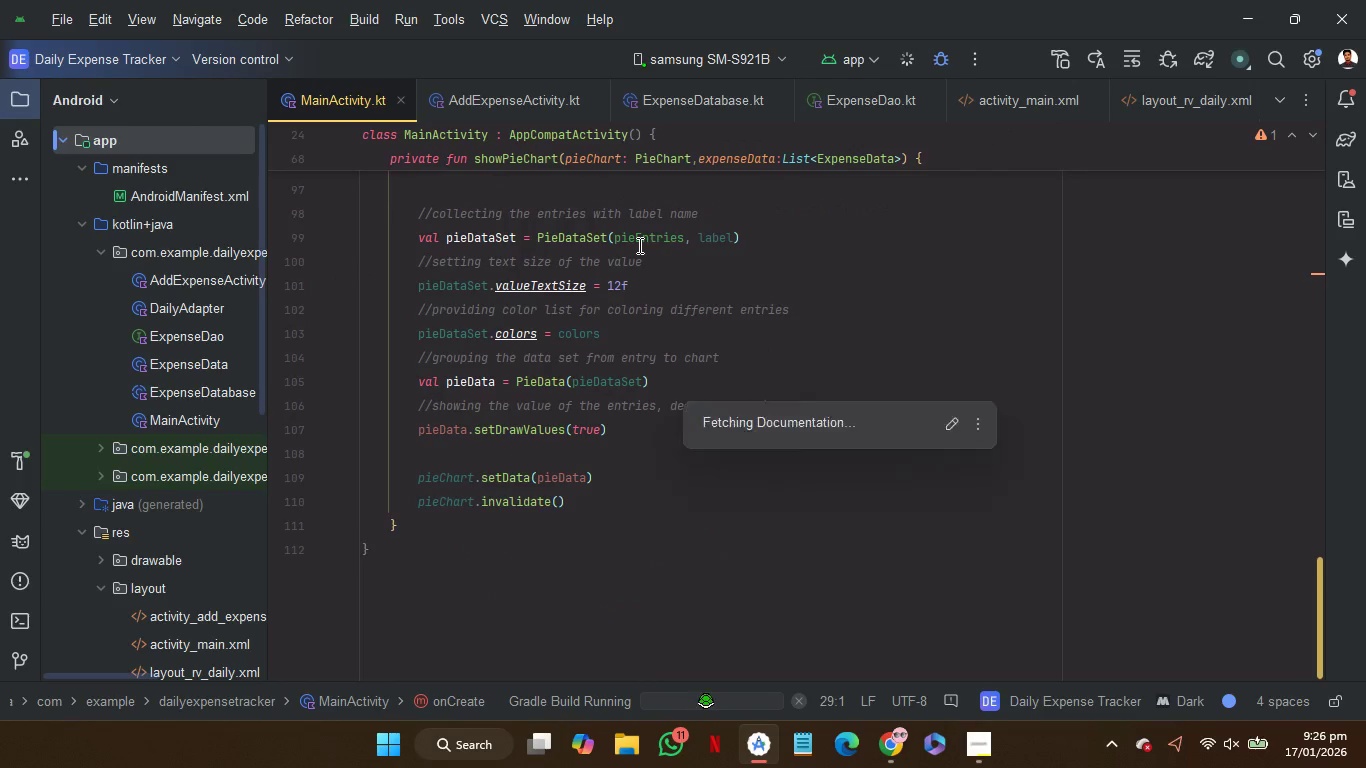 
scroll: coordinate [639, 243], scroll_direction: up, amount: 1.0
 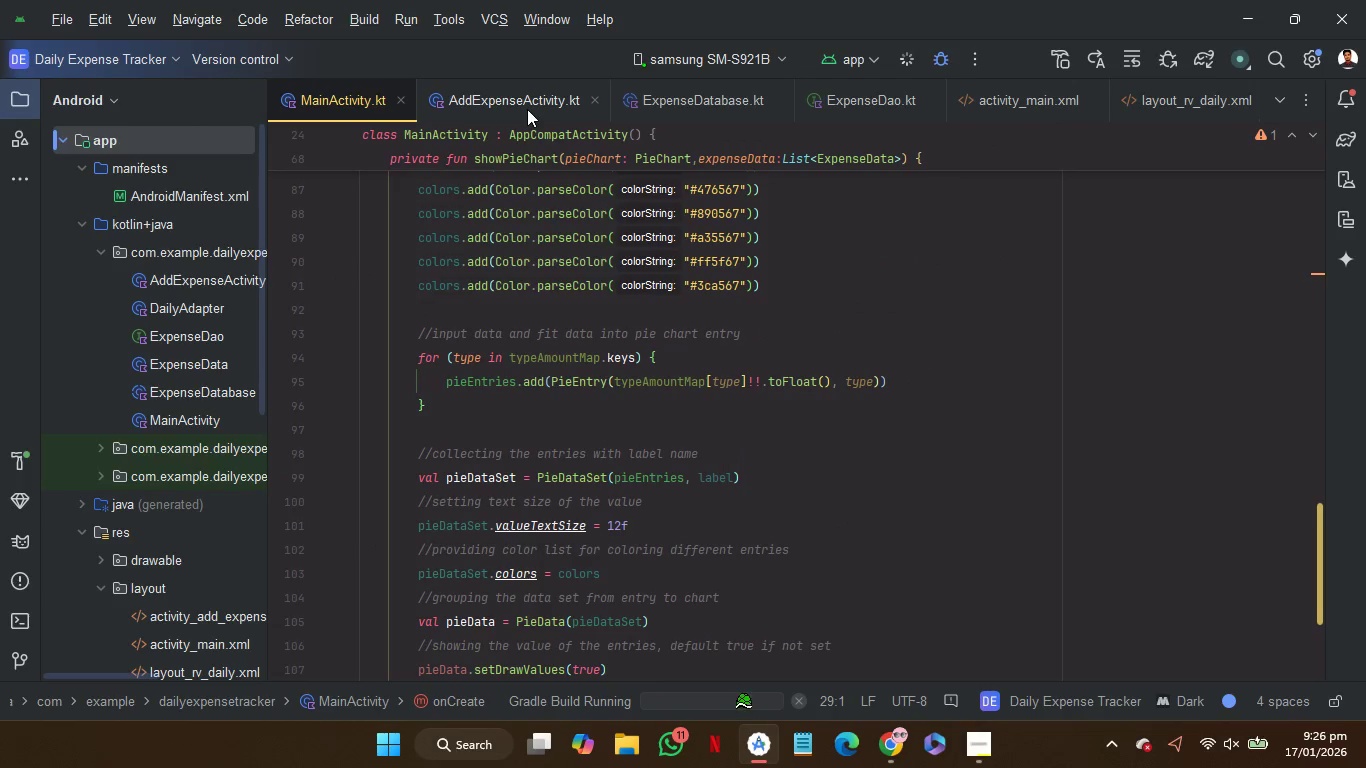 
left_click([527, 109])
 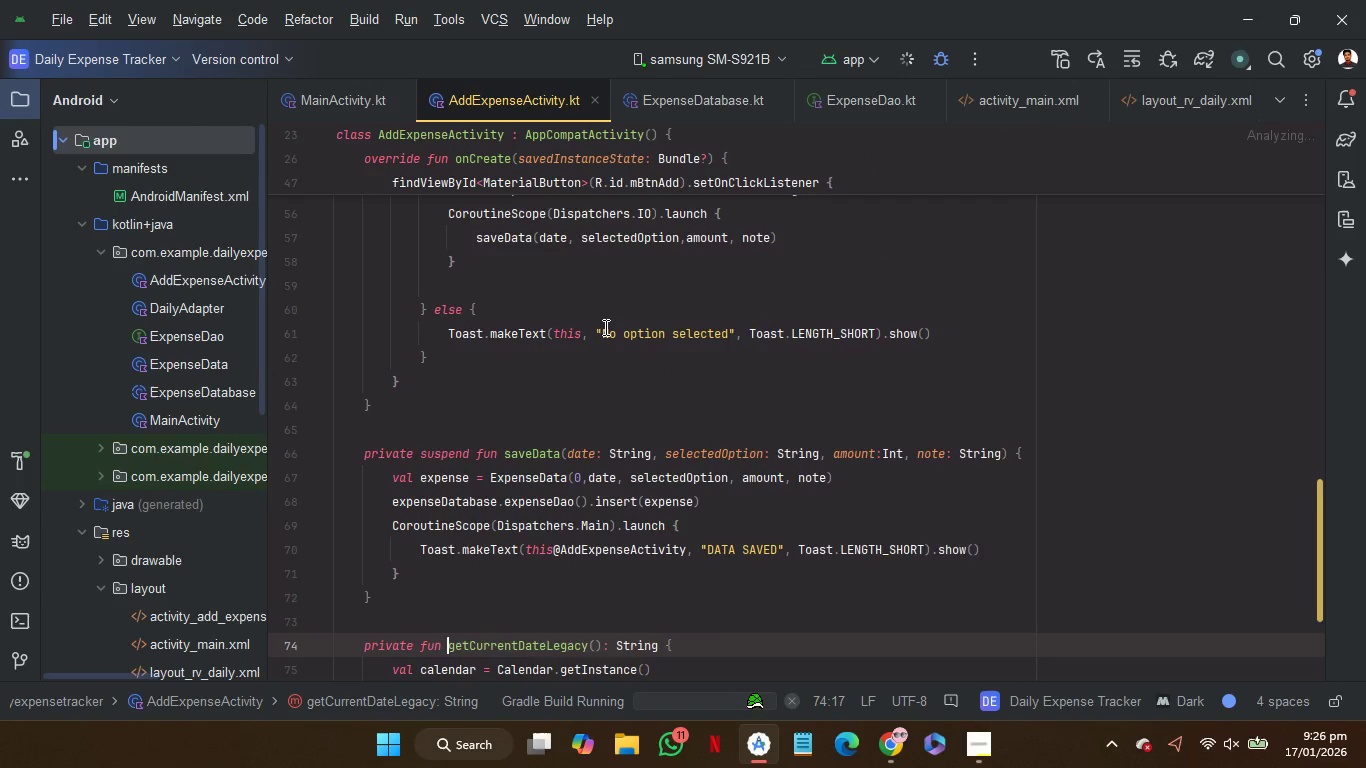 
scroll: coordinate [605, 334], scroll_direction: down, amount: 3.0
 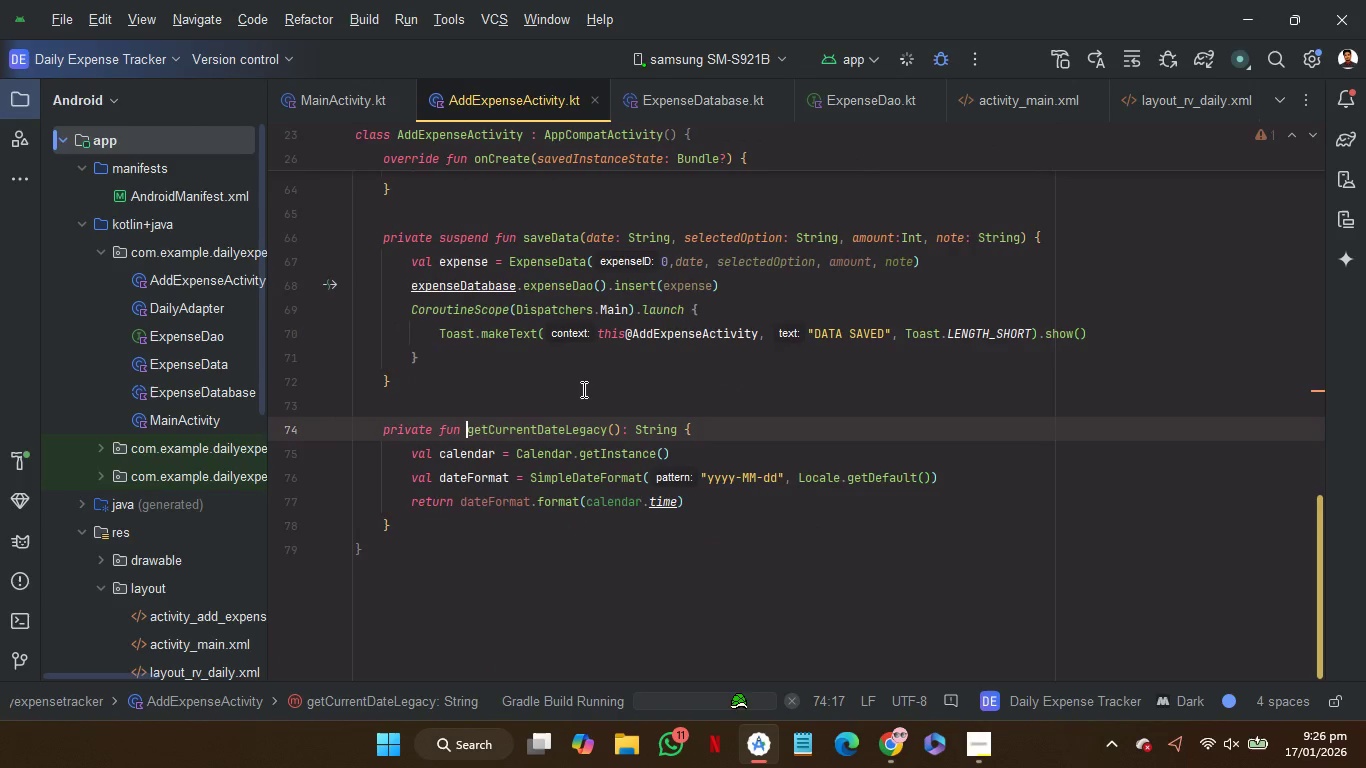 
mouse_move([415, 520])
 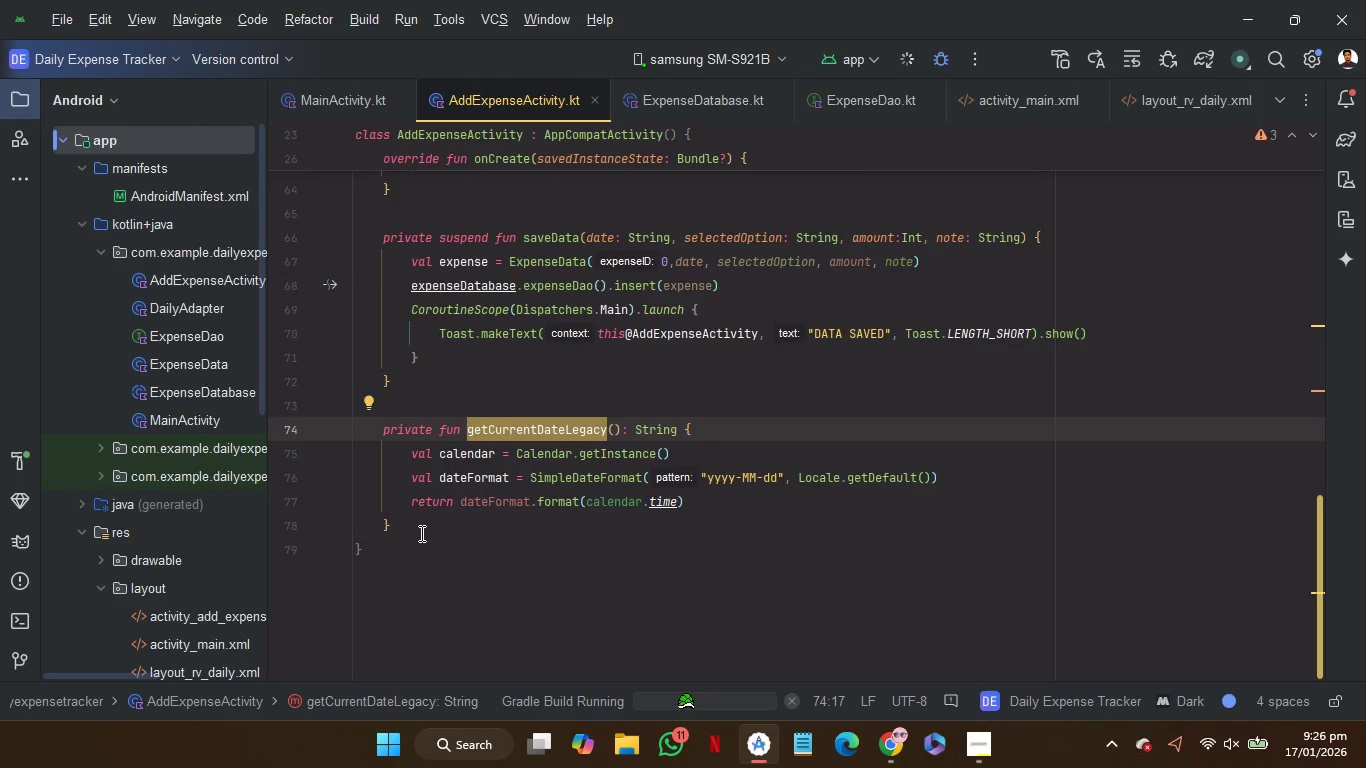 
left_click_drag(start_coordinate=[420, 533], to_coordinate=[425, 388])
 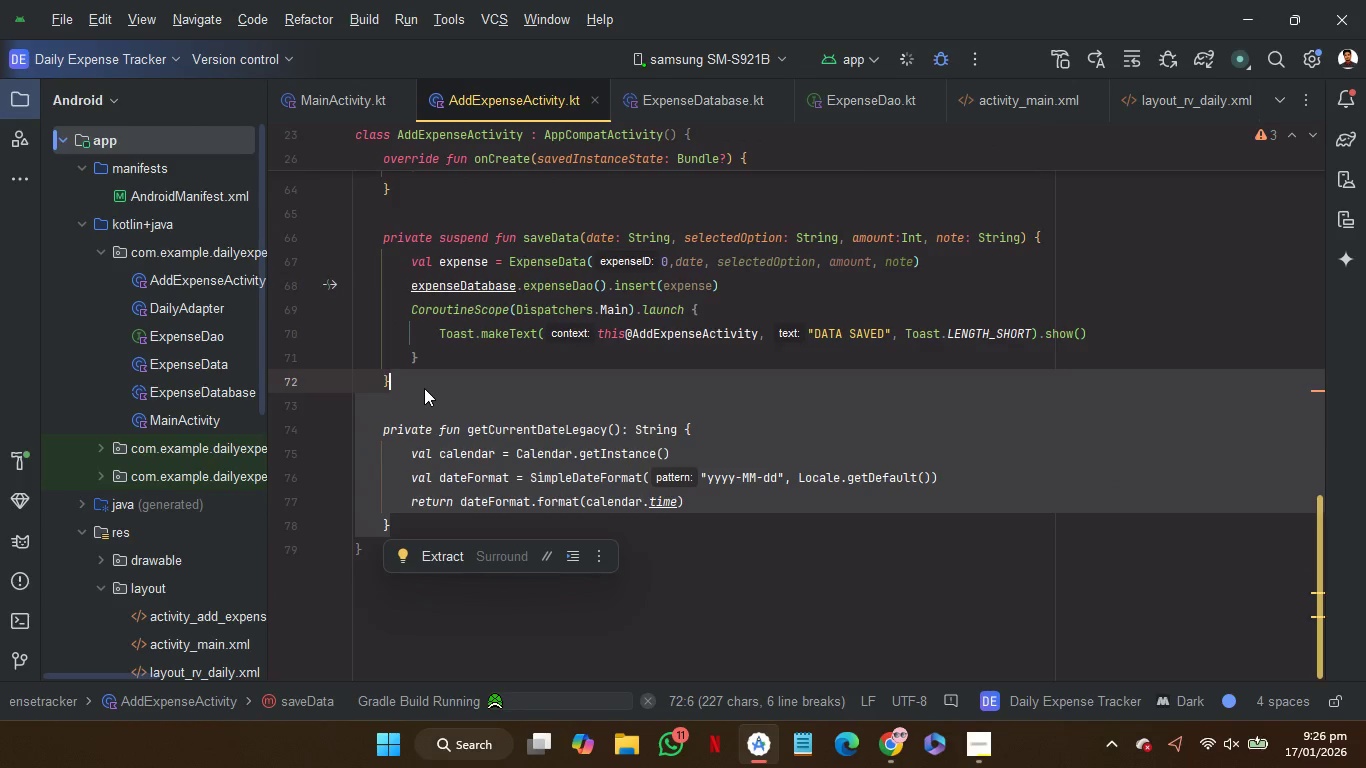 
key(Control+ControlLeft)
 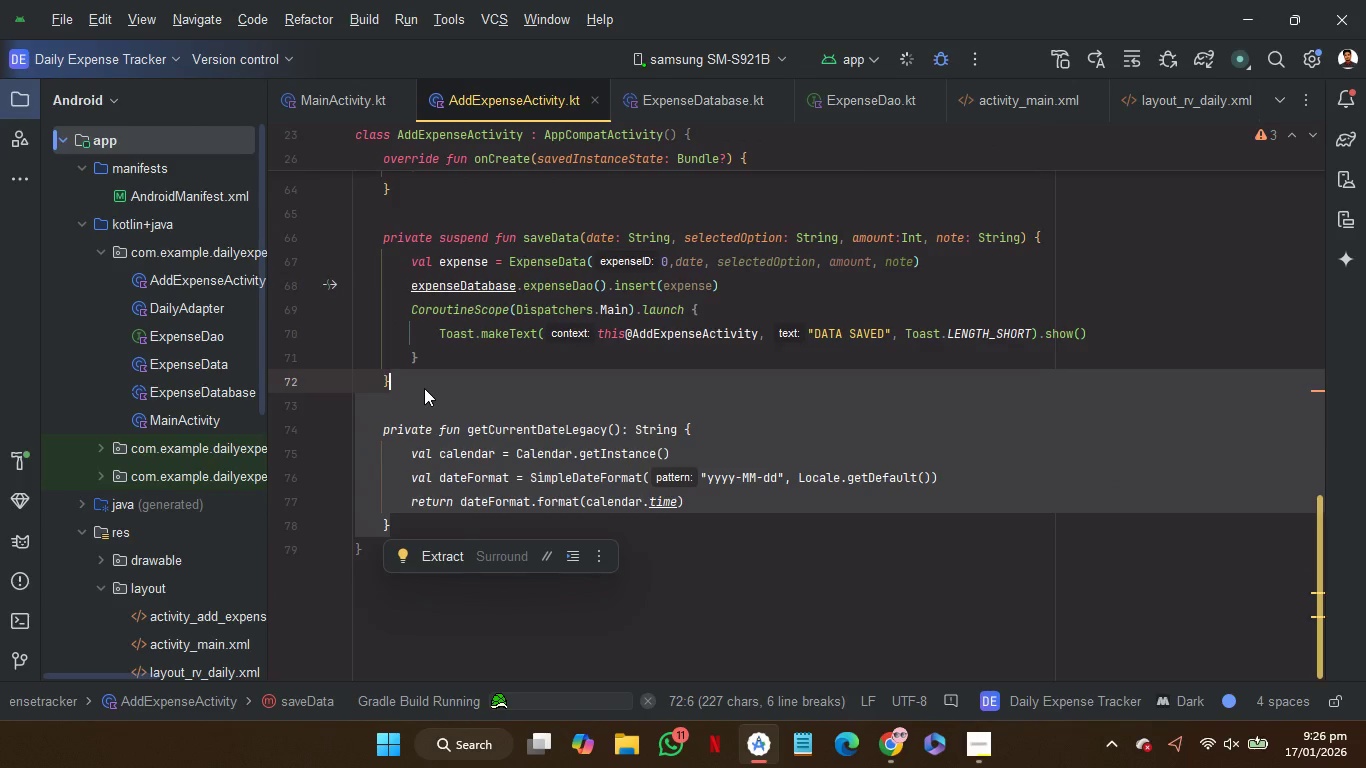 
key(Control+C)
 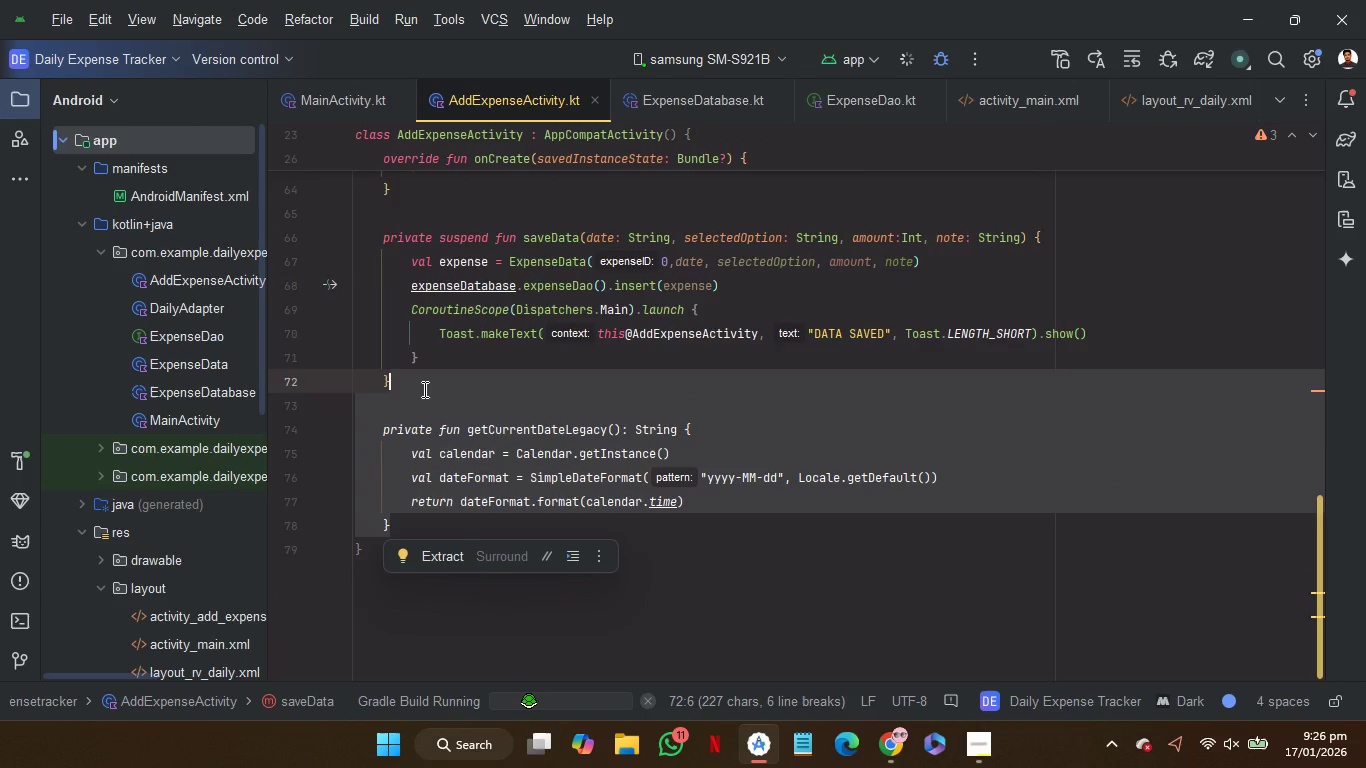 
key(Control+C)
 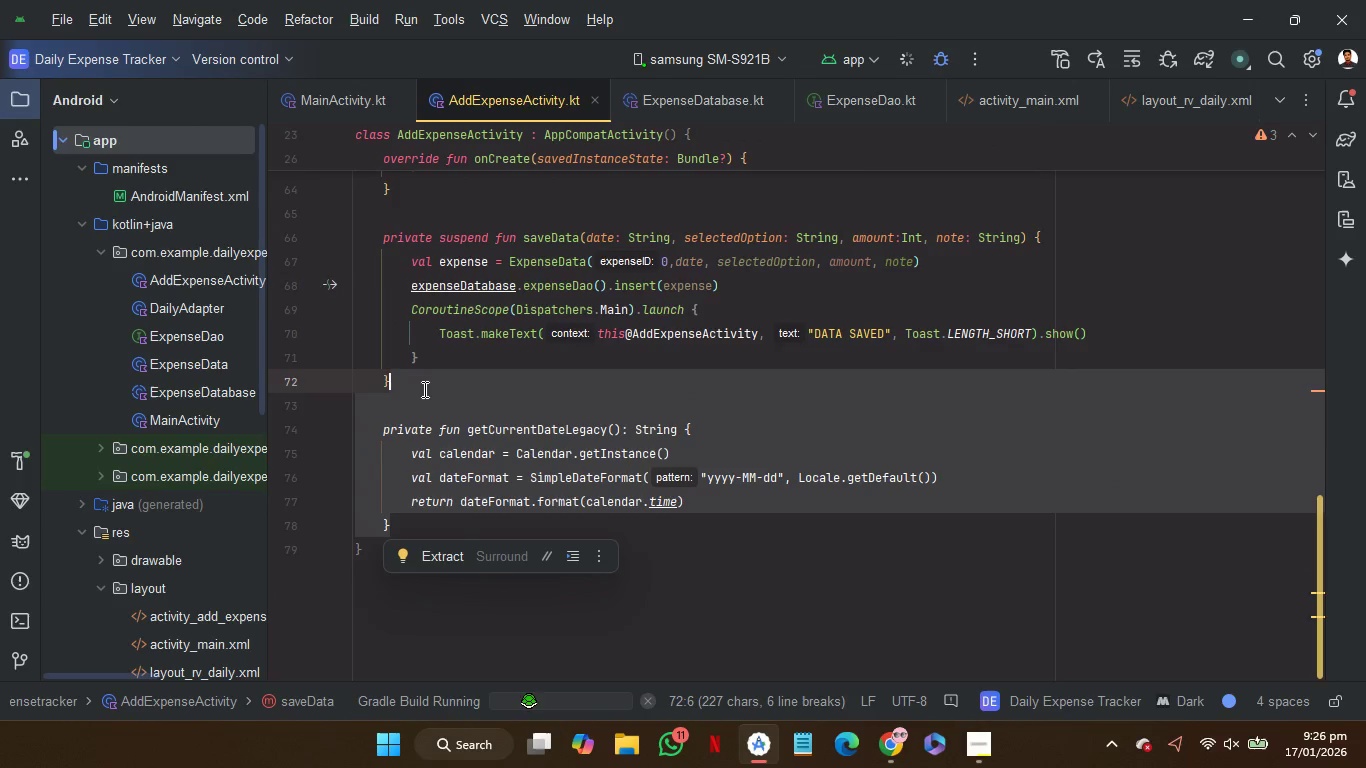 
key(Control+C)
 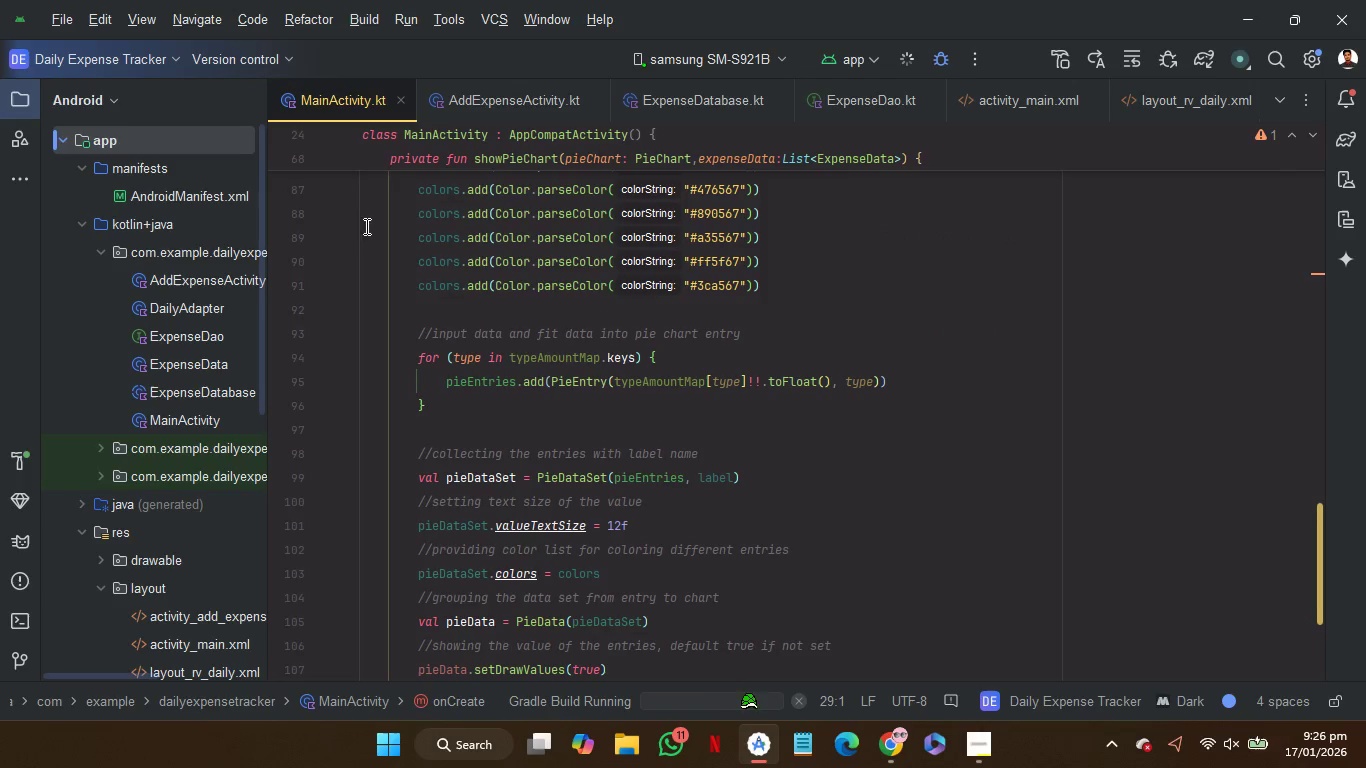 
scroll: coordinate [466, 618], scroll_direction: down, amount: 5.0
 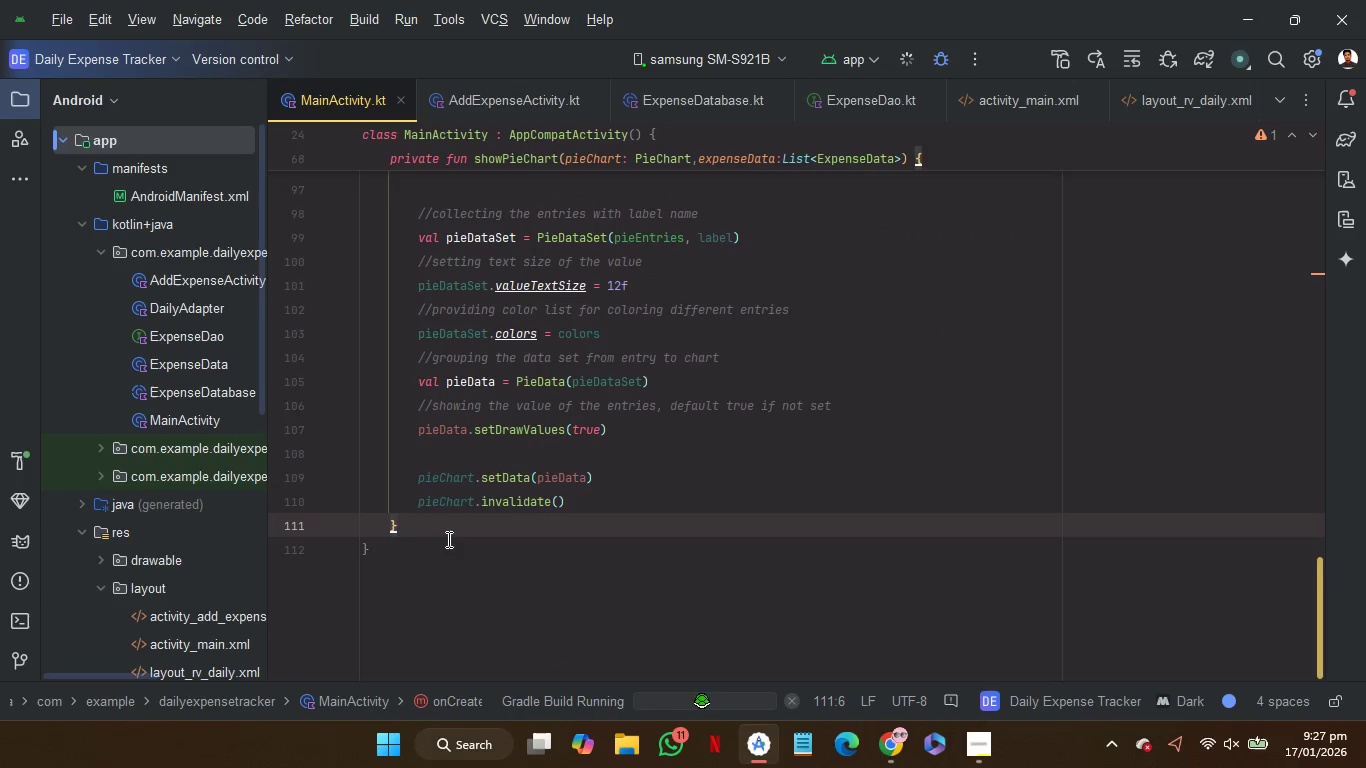 
key(Enter)
 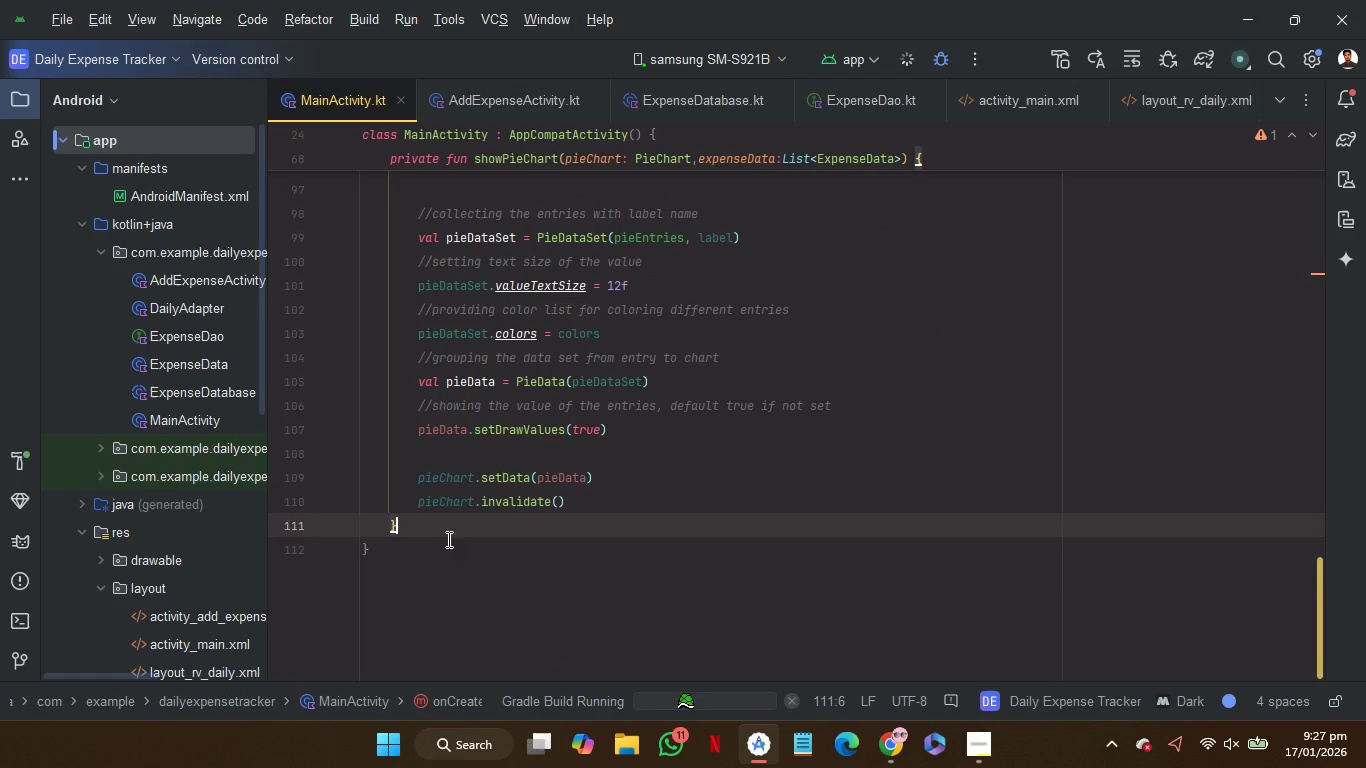 
key(Enter)
 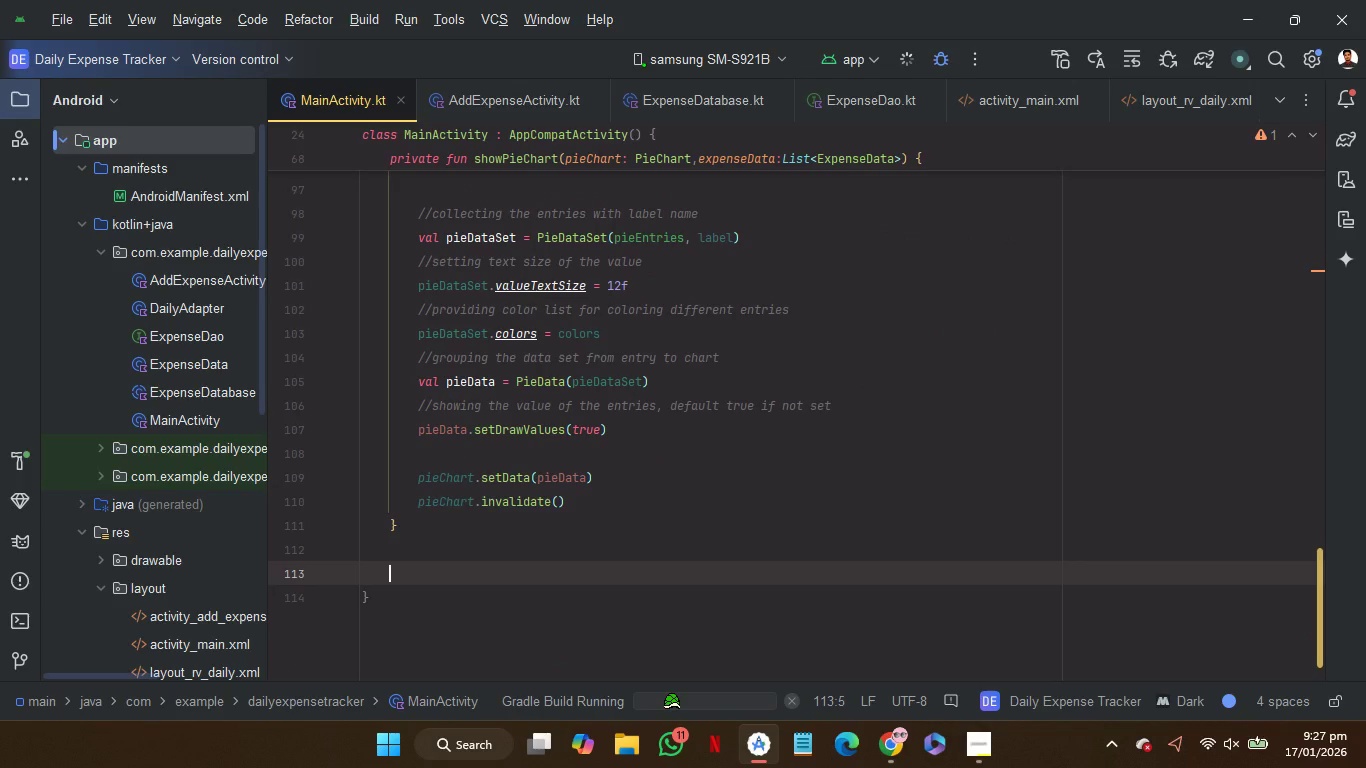 
key(Control+V)
 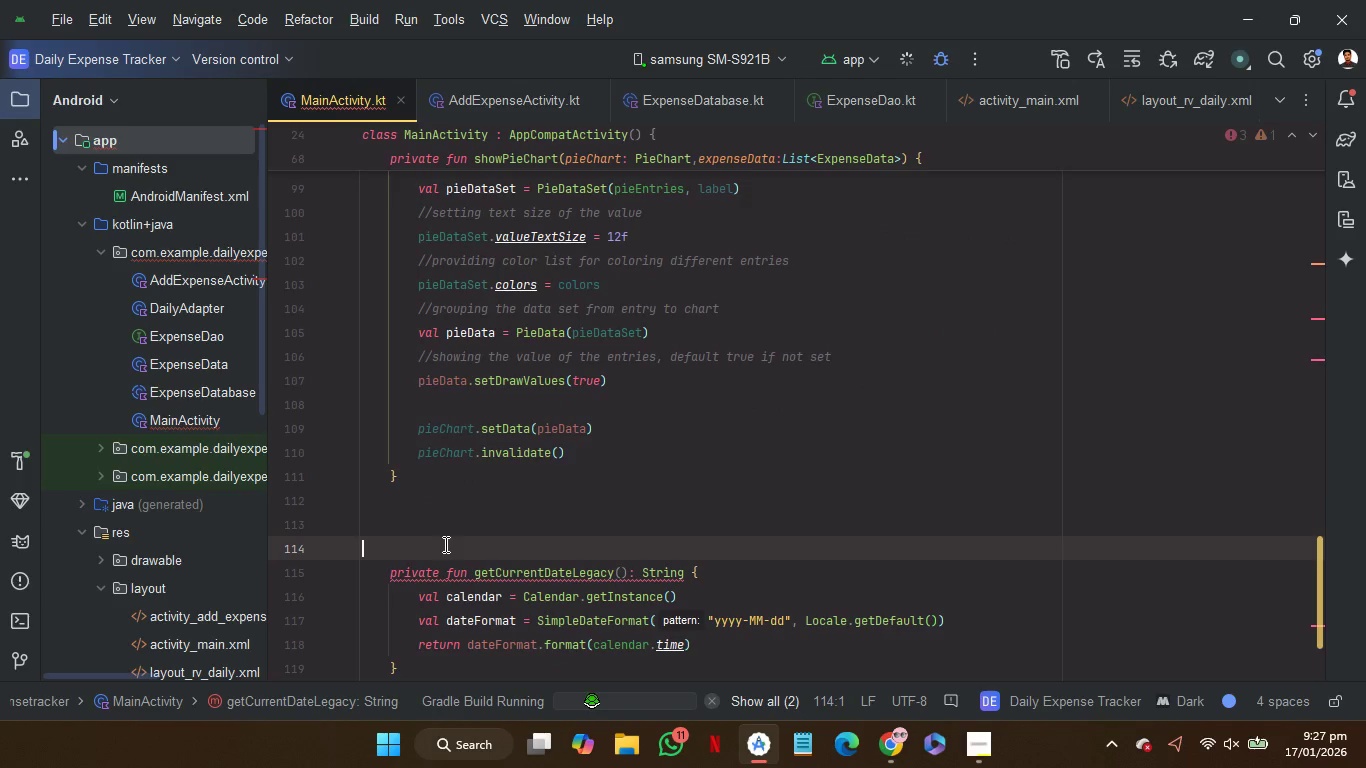 
key(Backspace)
 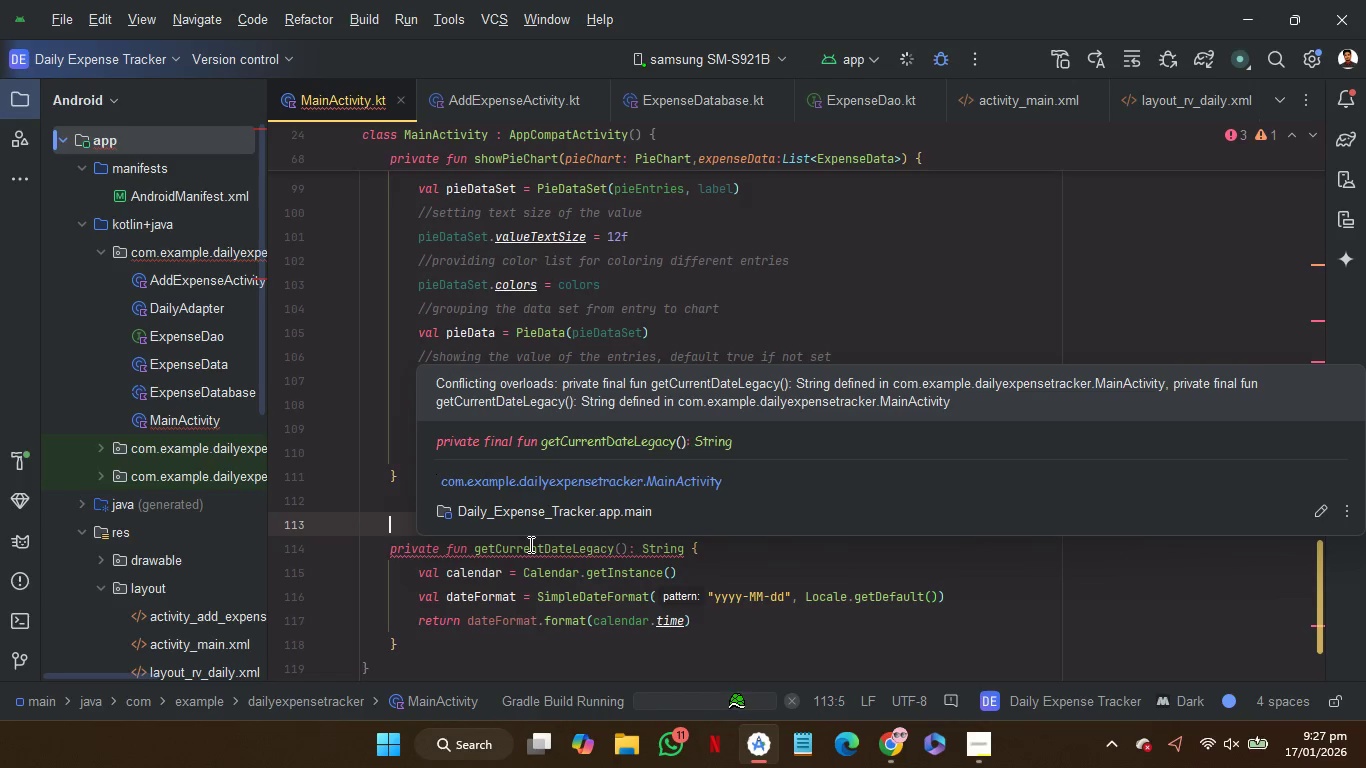 
wait(15.38)
 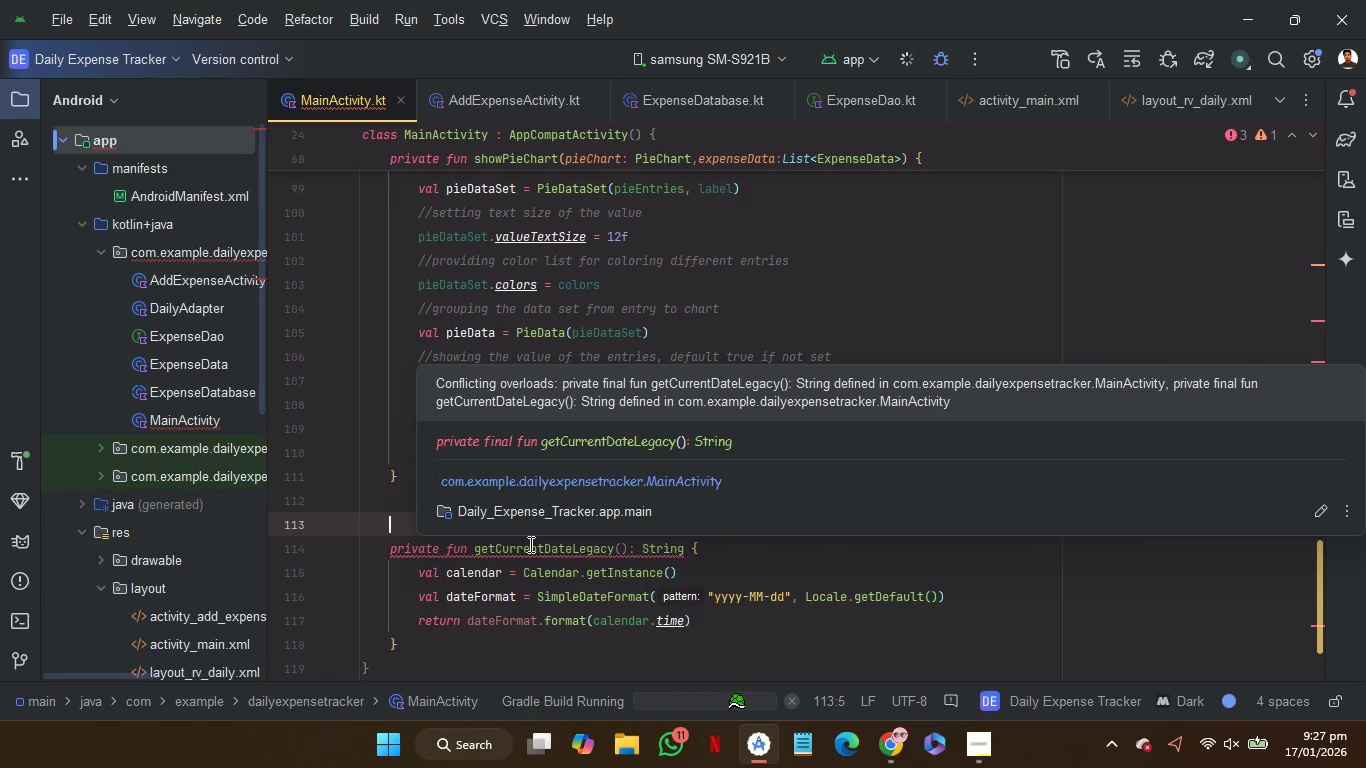 
left_click([735, 545])
 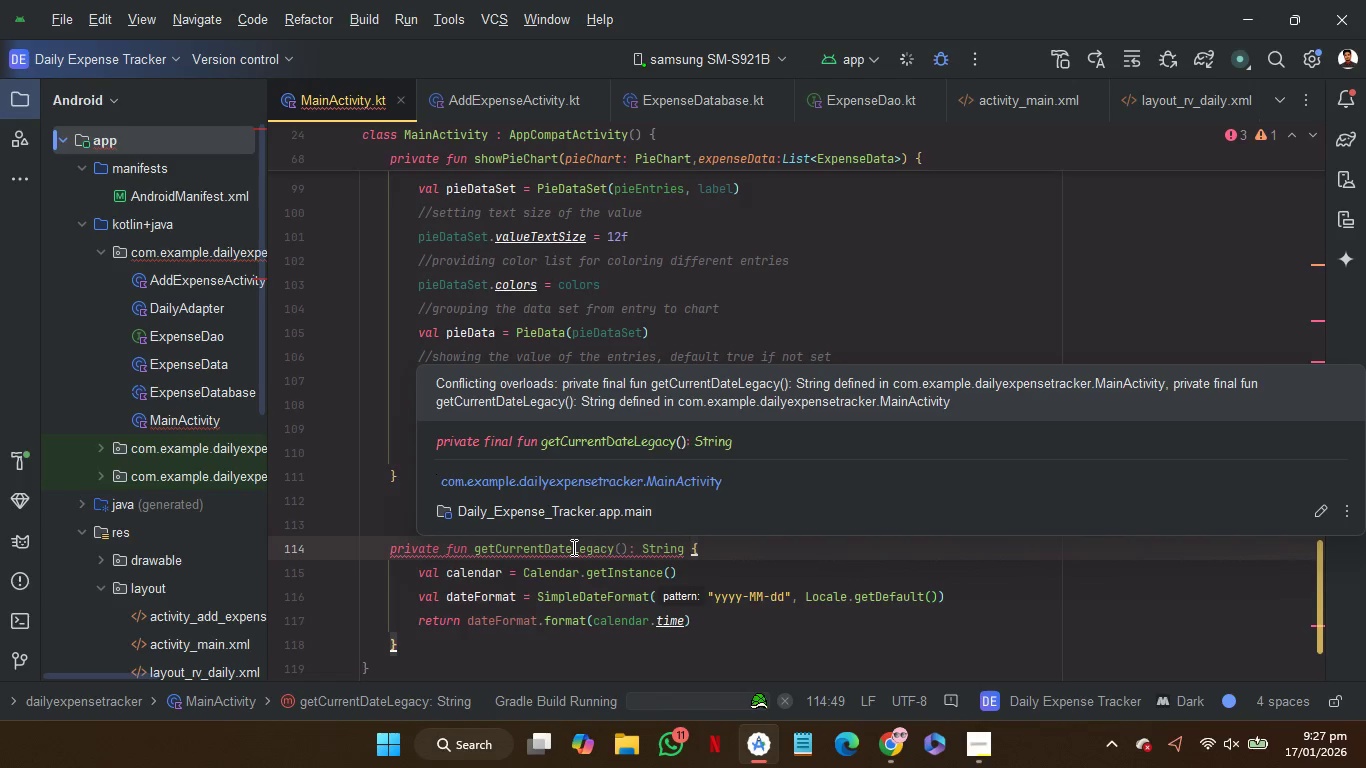 
wait(6.42)
 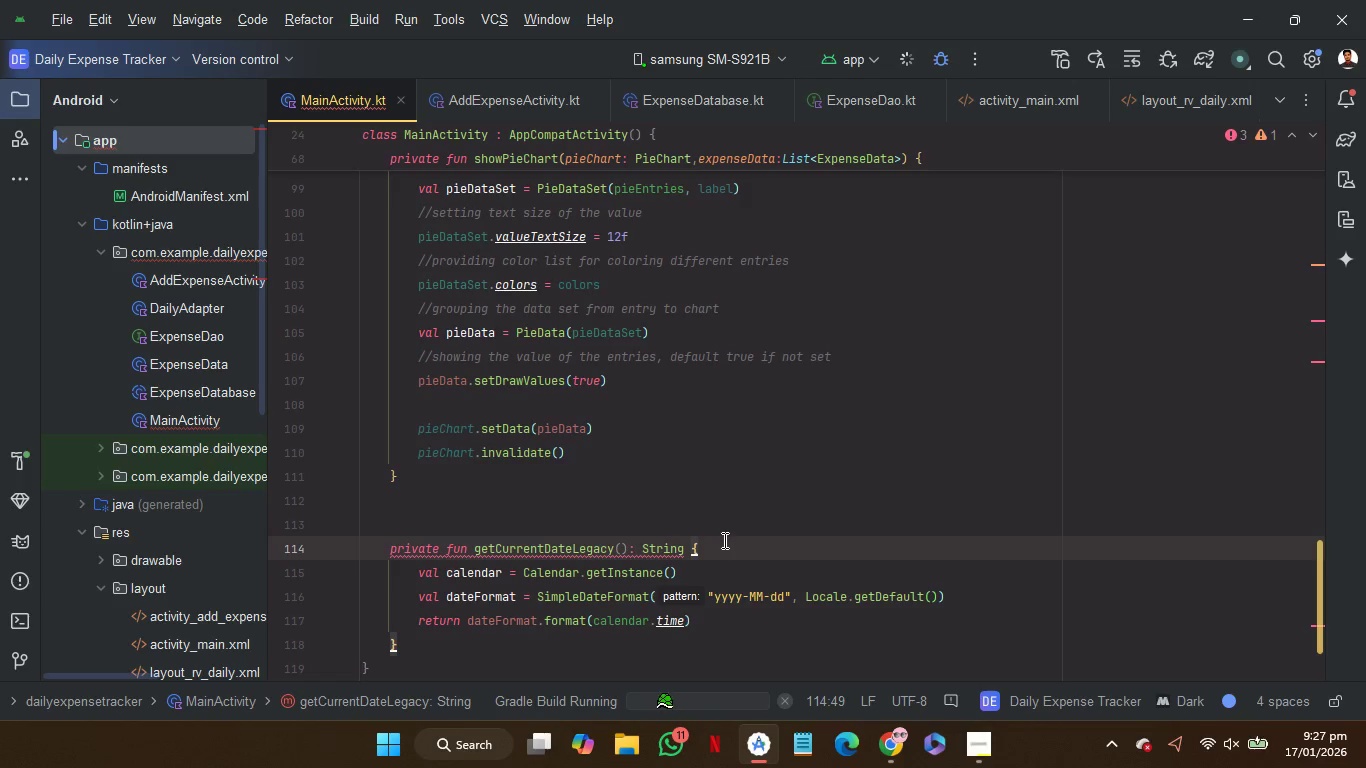 
scroll: coordinate [837, 574], scroll_direction: up, amount: 9.0
 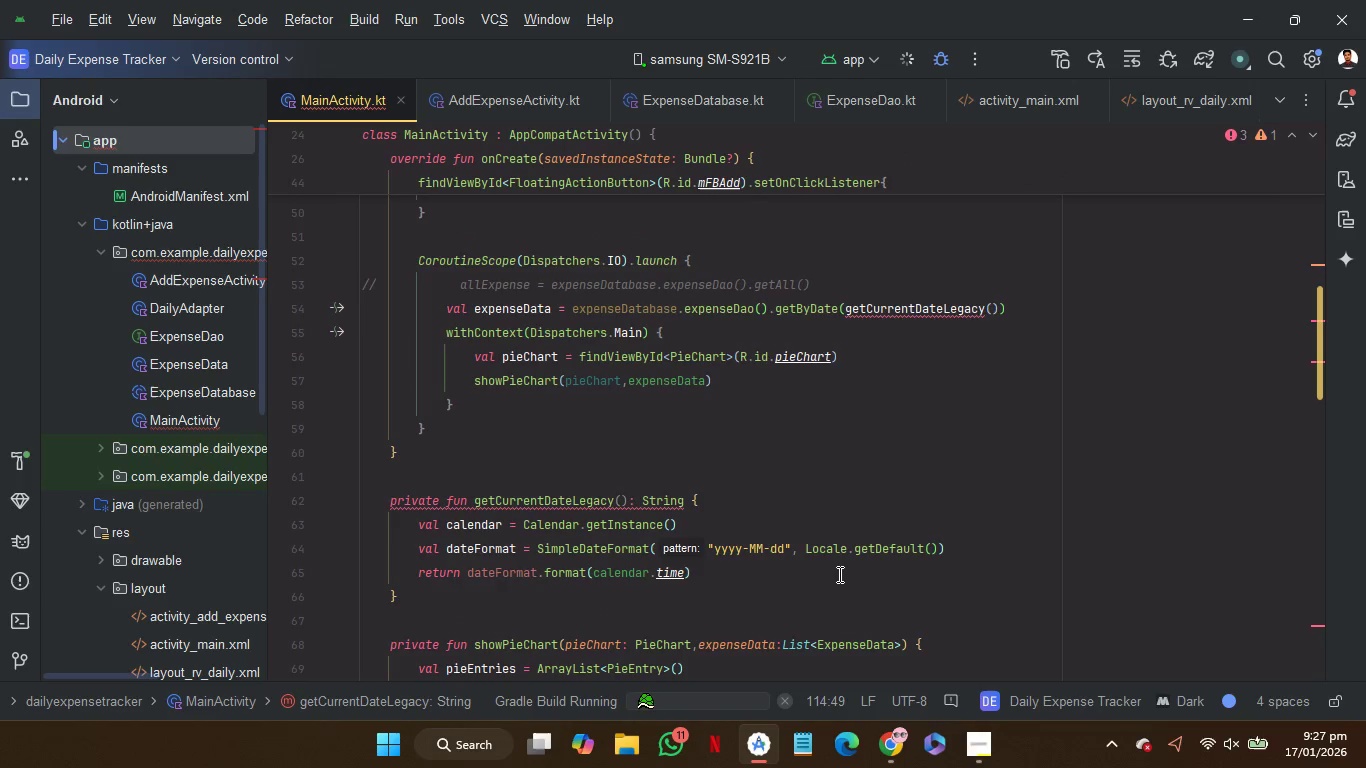 
scroll: coordinate [839, 574], scroll_direction: down, amount: 10.0
 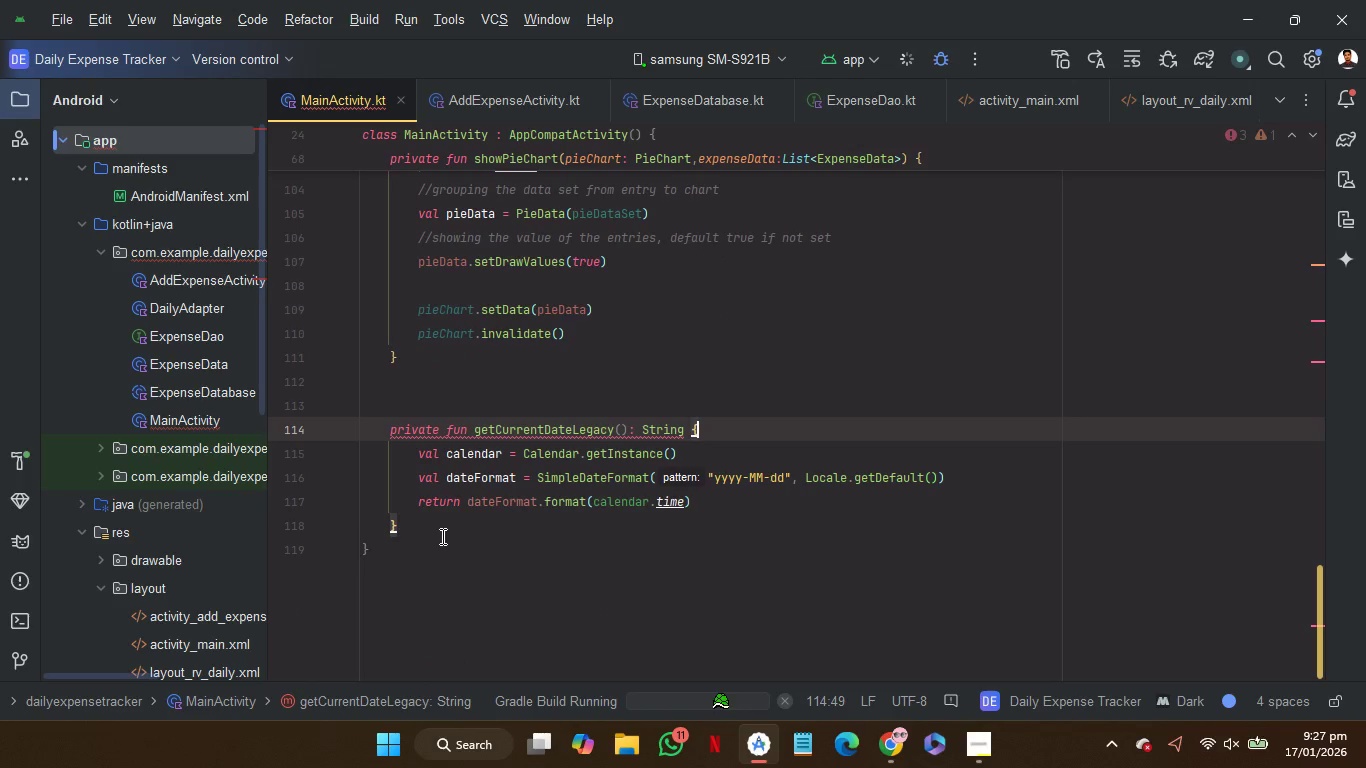 
left_click_drag(start_coordinate=[442, 524], to_coordinate=[444, 378])
 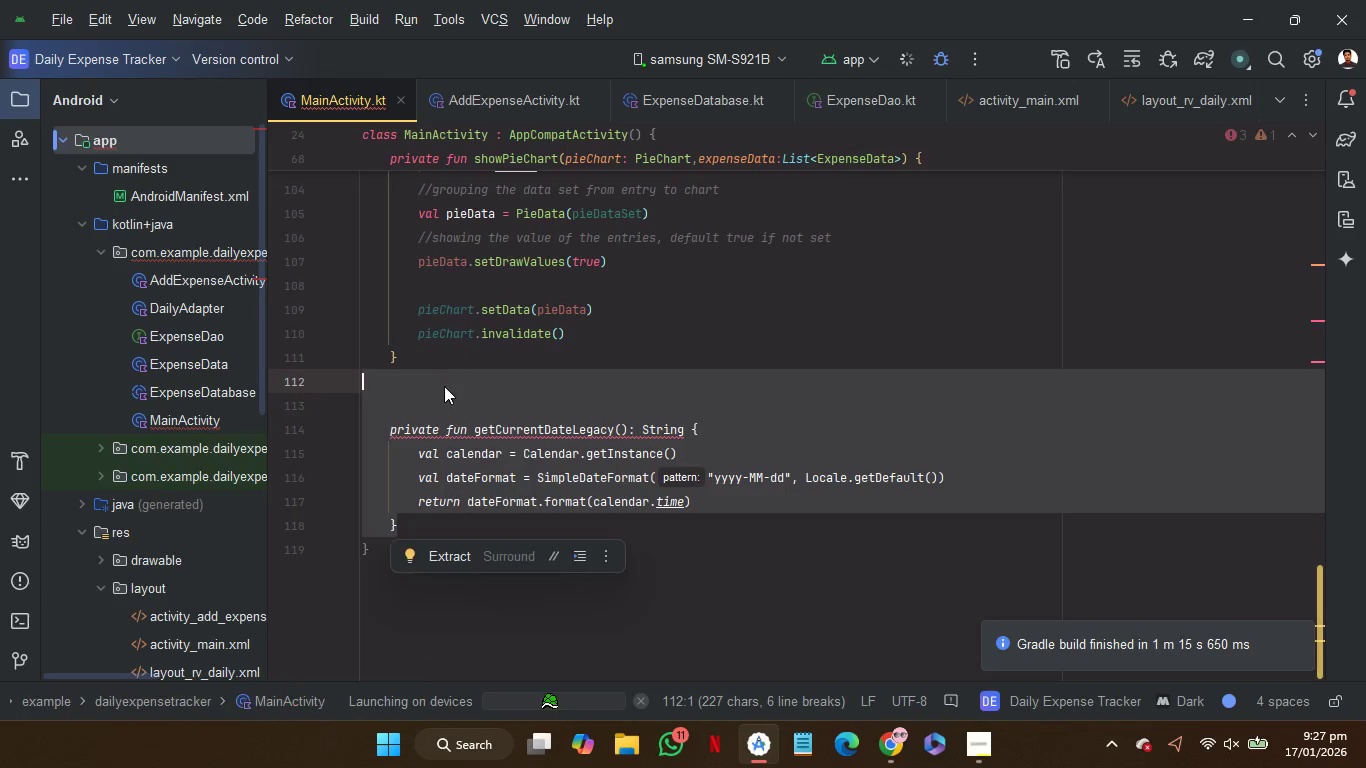 
key(Backspace)
 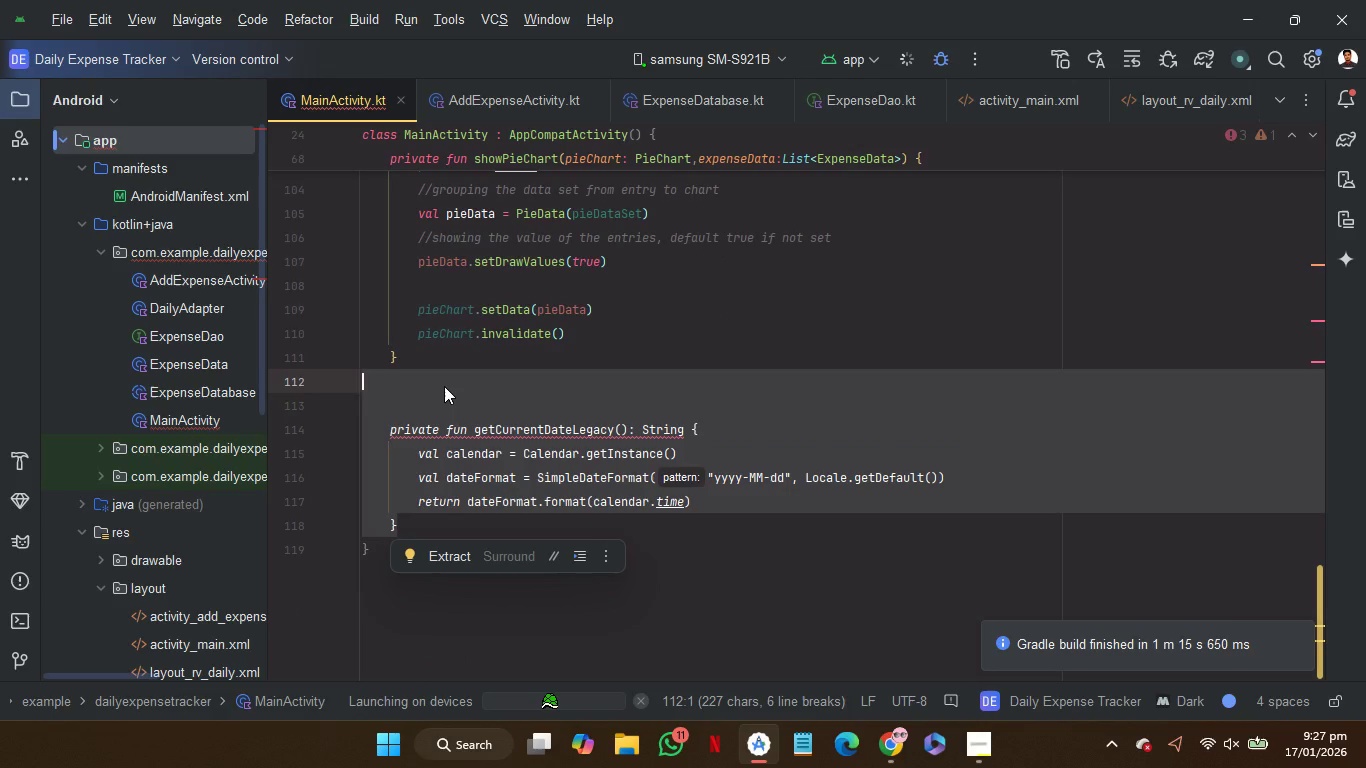 
key(Backspace)
 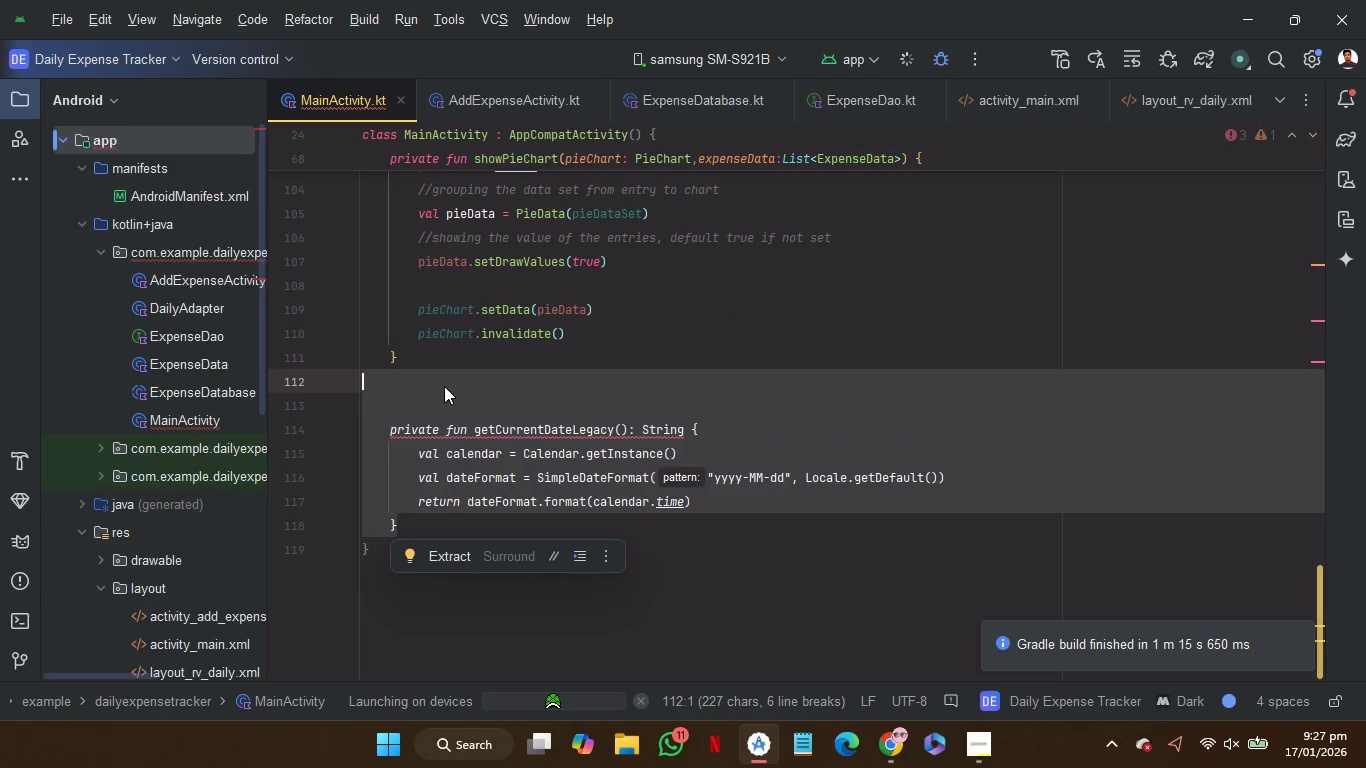 
scroll: coordinate [666, 432], scroll_direction: down, amount: 8.0
 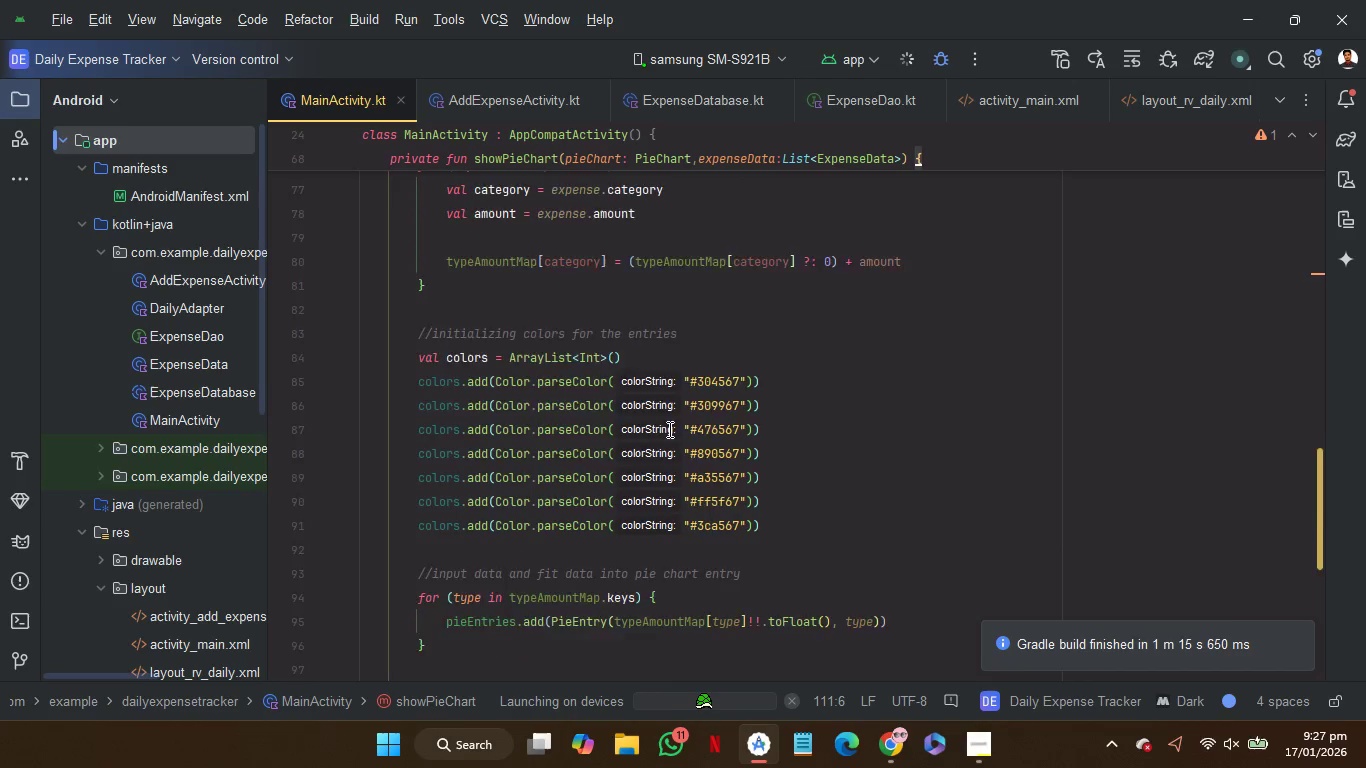 
scroll: coordinate [668, 429], scroll_direction: up, amount: 2.0
 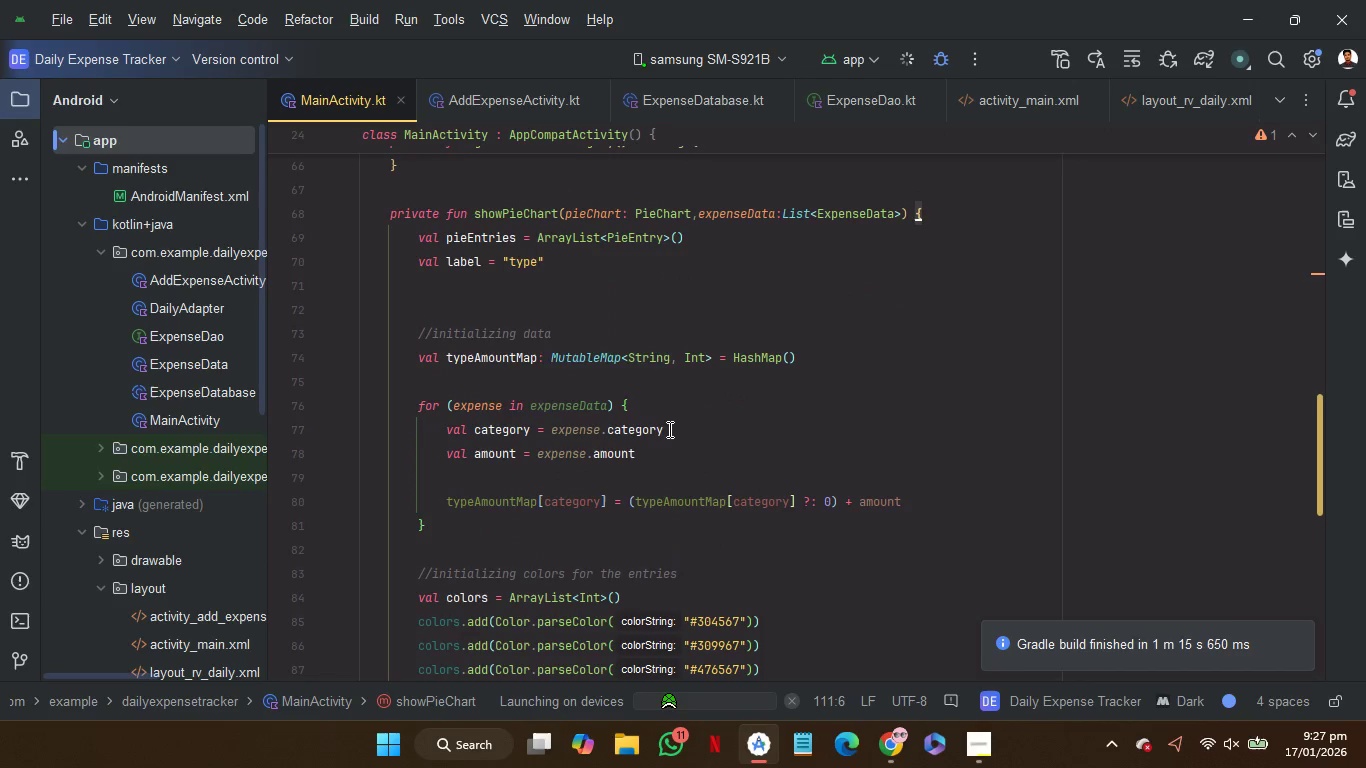 
scroll: coordinate [669, 429], scroll_direction: down, amount: 2.0
 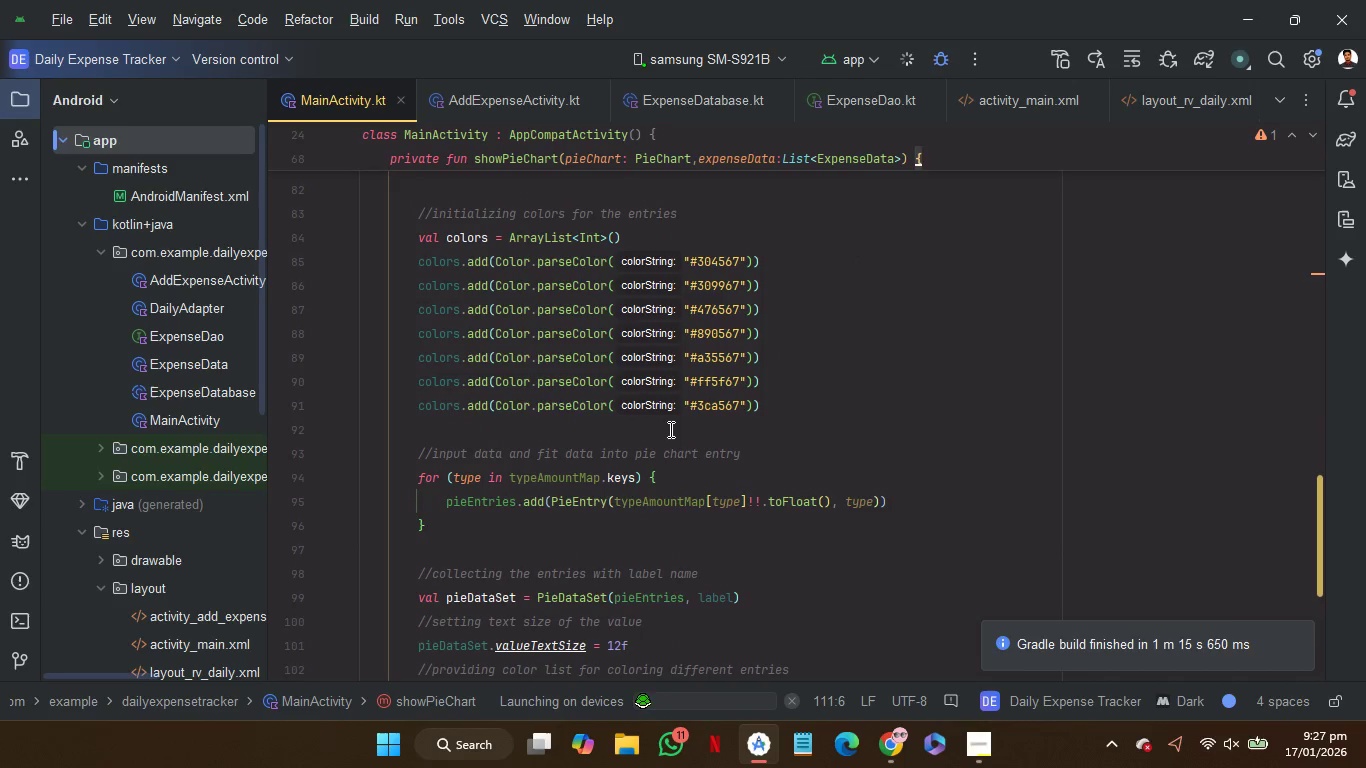 
scroll: coordinate [669, 429], scroll_direction: up, amount: 2.0
 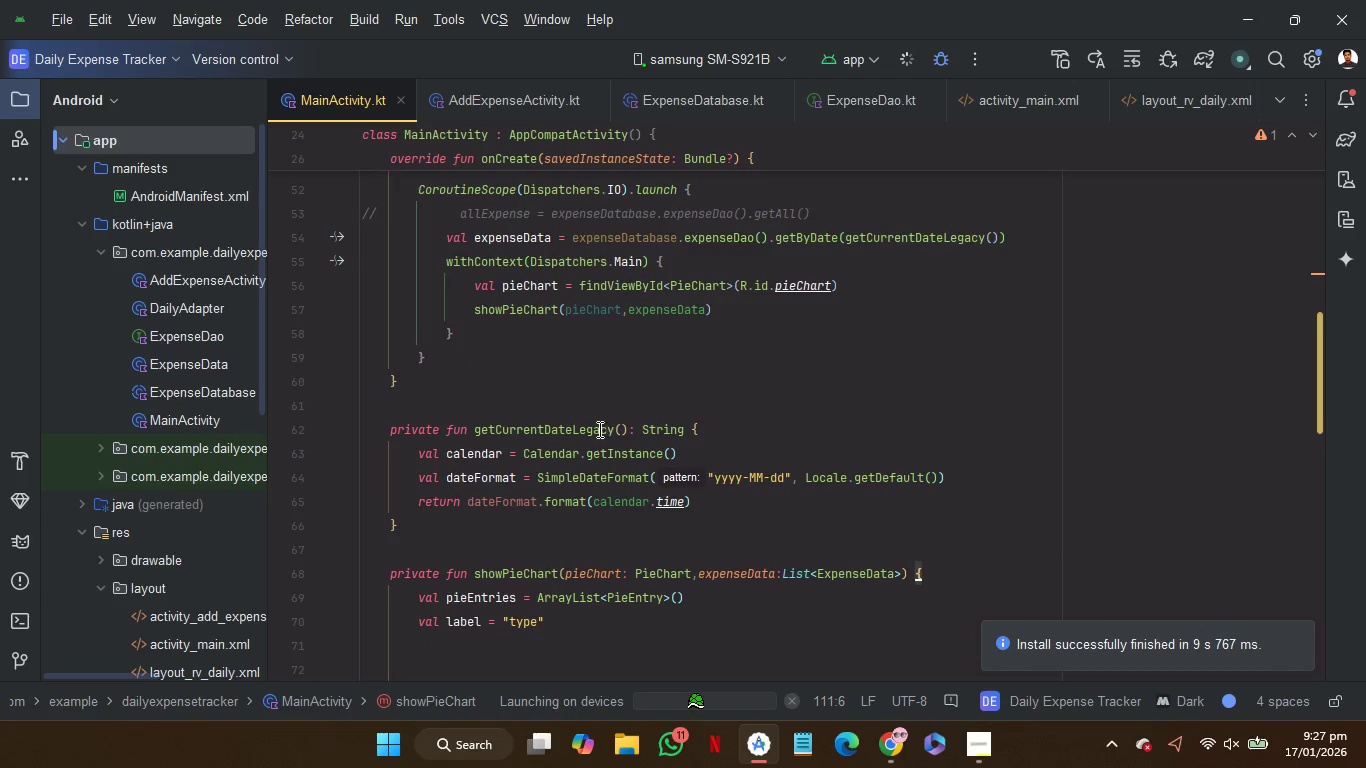 
left_click([596, 430])
 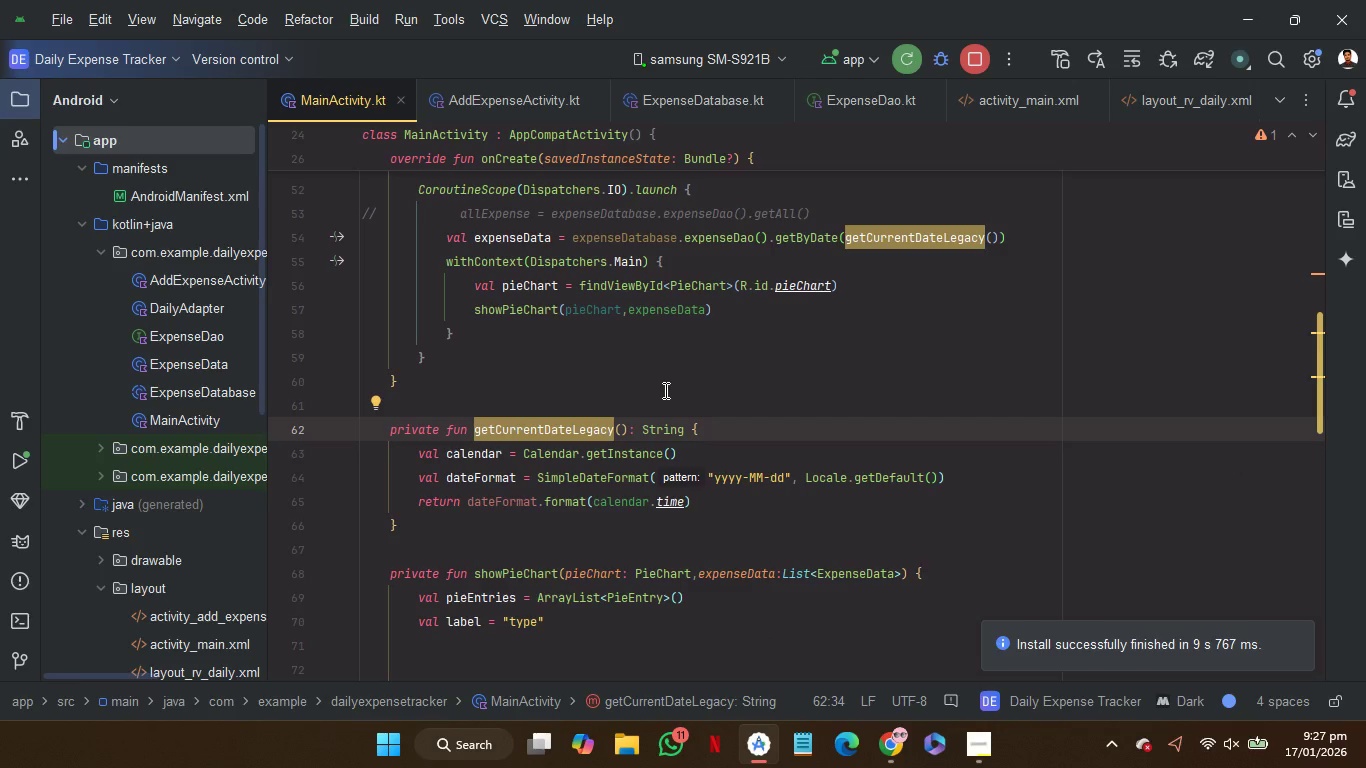 
wait(14.16)
 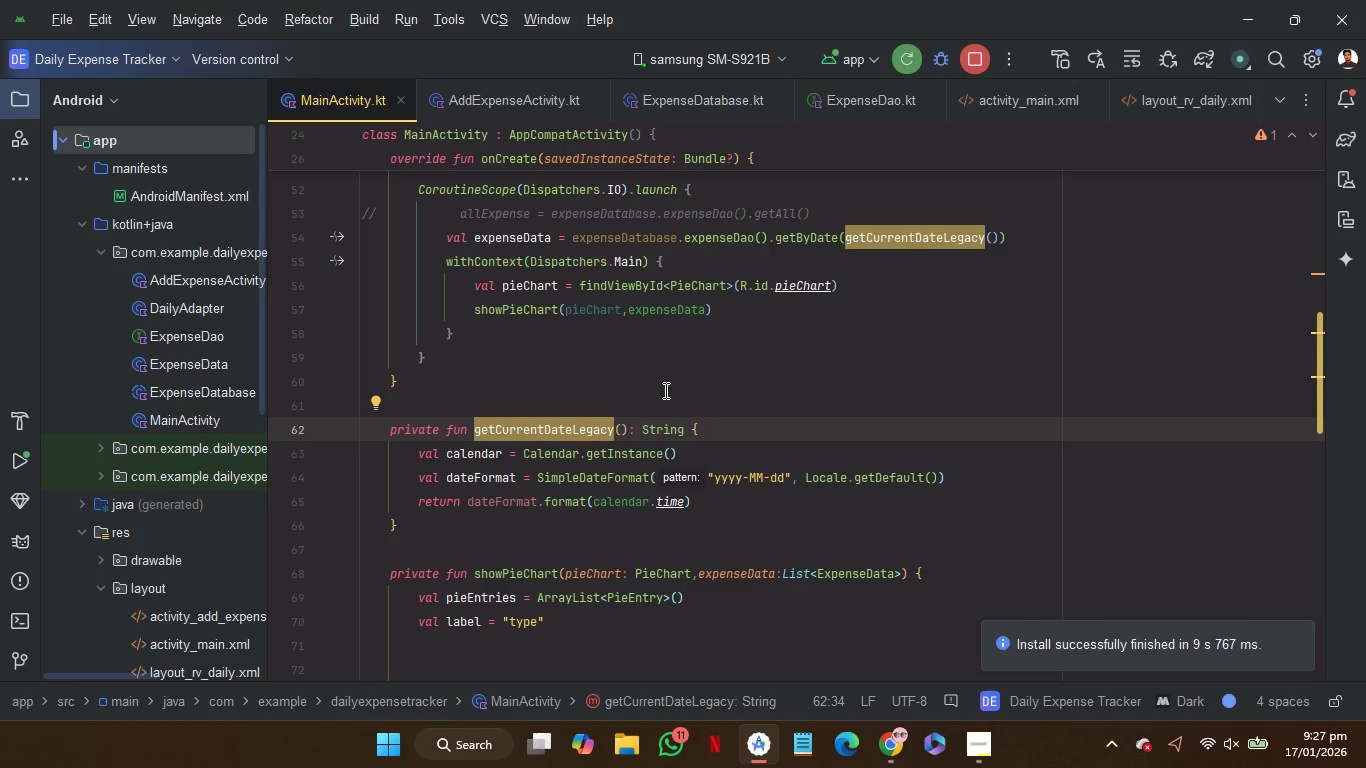 
scroll: coordinate [664, 390], scroll_direction: up, amount: 1.0
 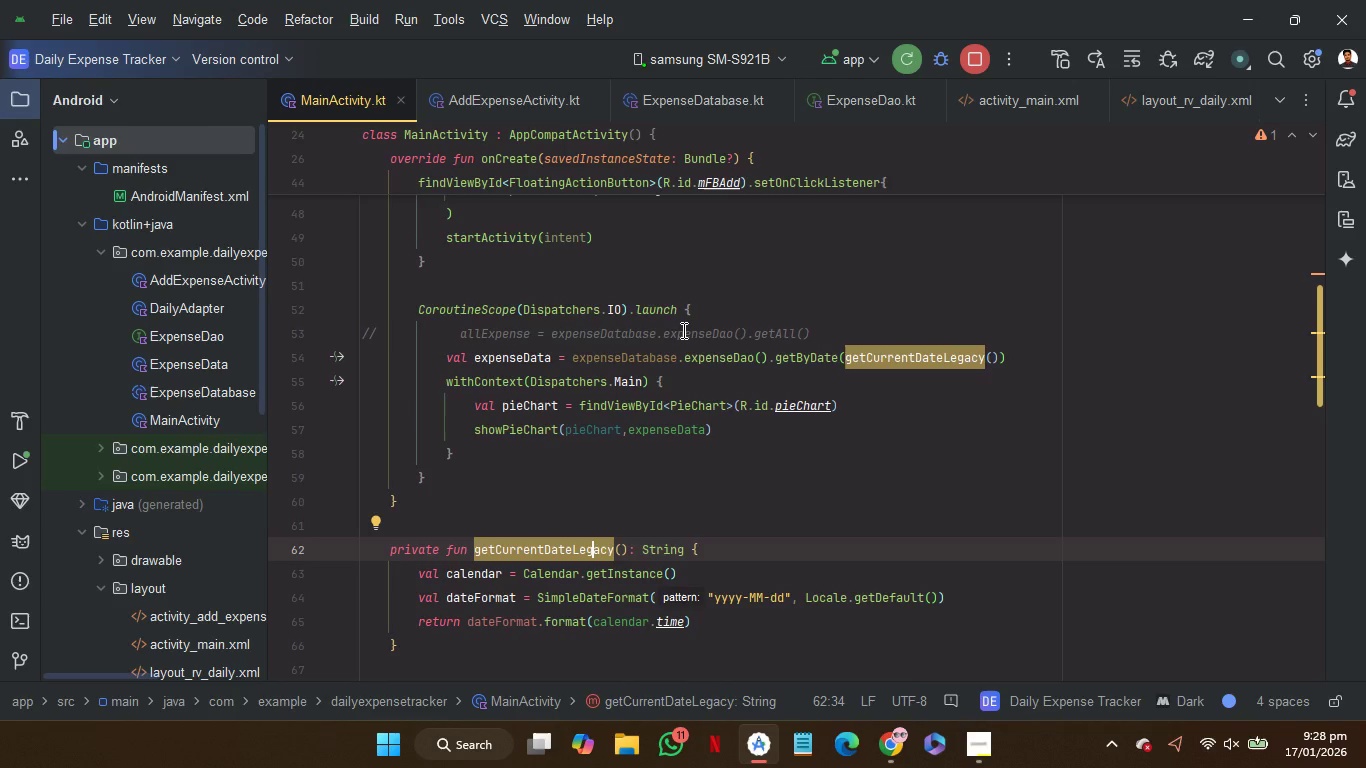 
wait(8.25)
 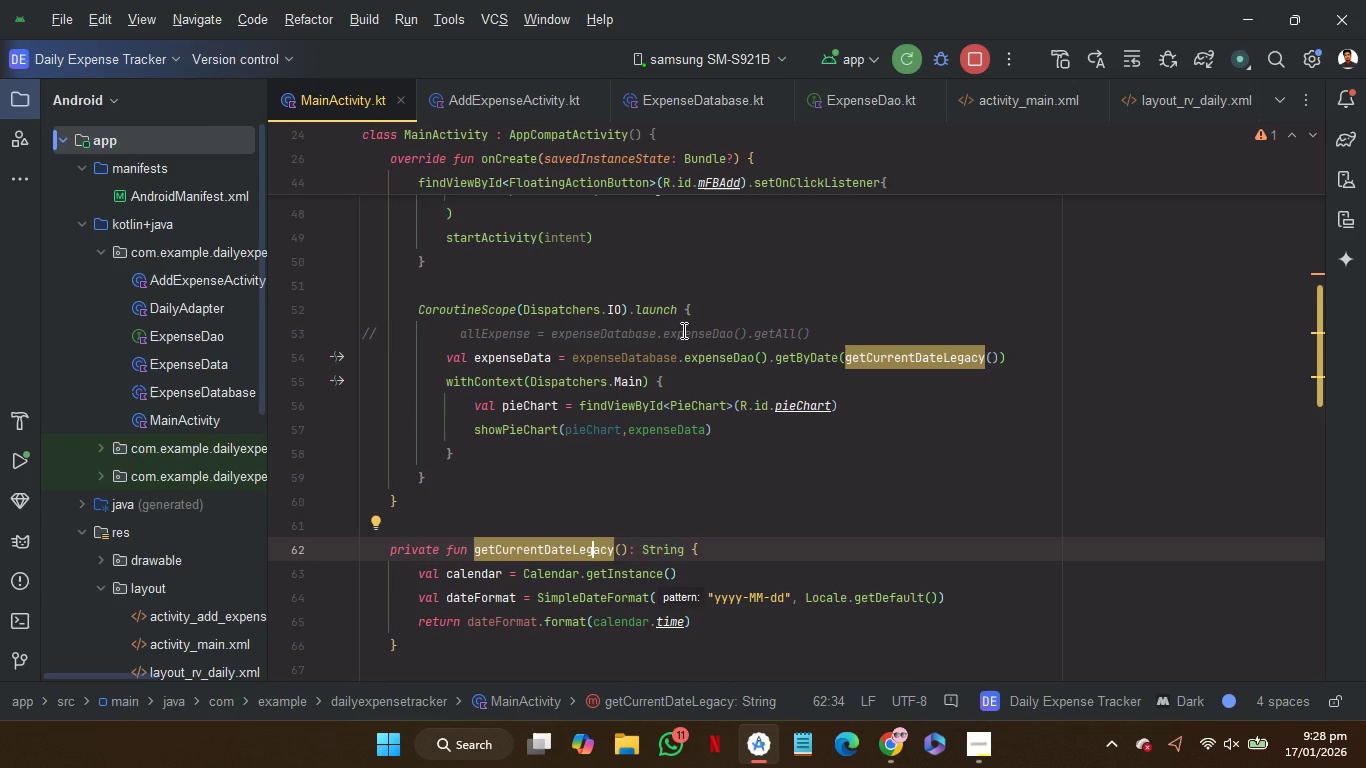 
left_click([775, 300])
 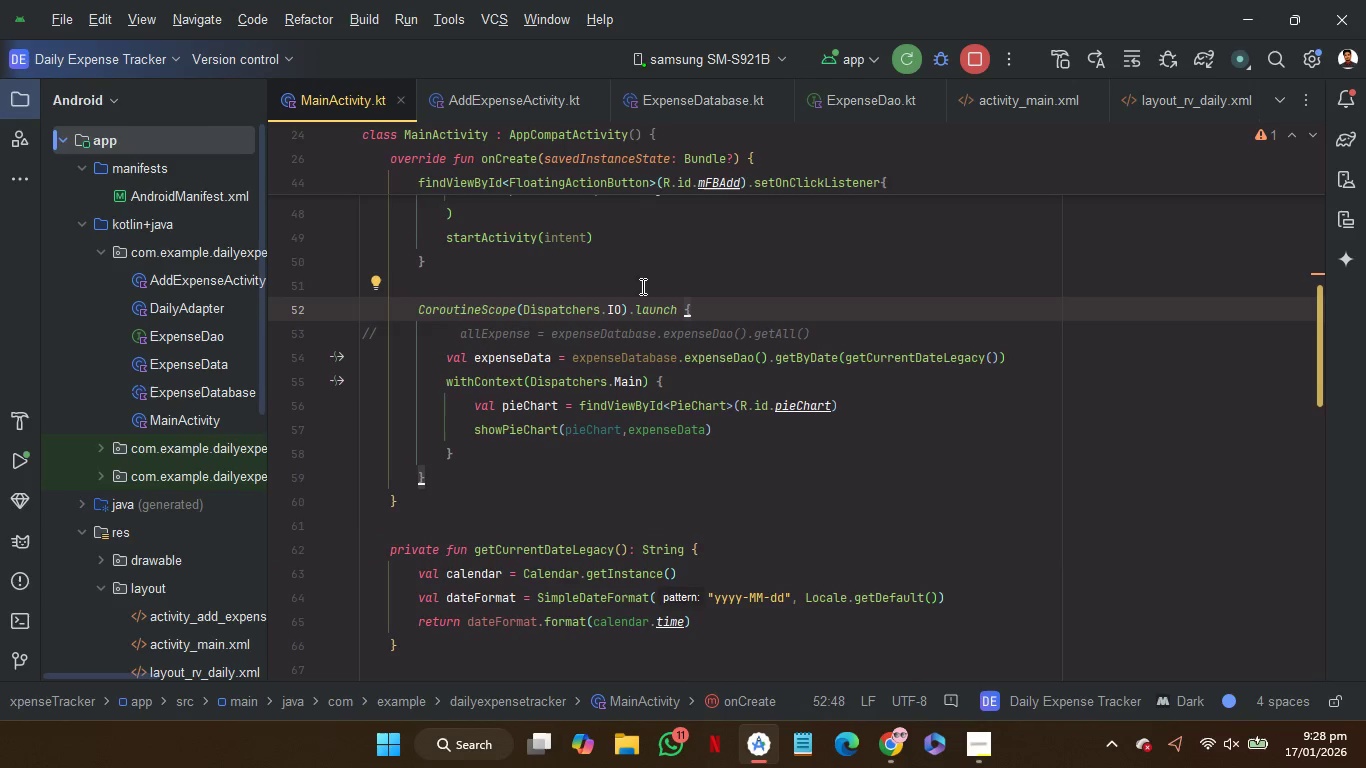 
scroll: coordinate [644, 280], scroll_direction: up, amount: 5.0
 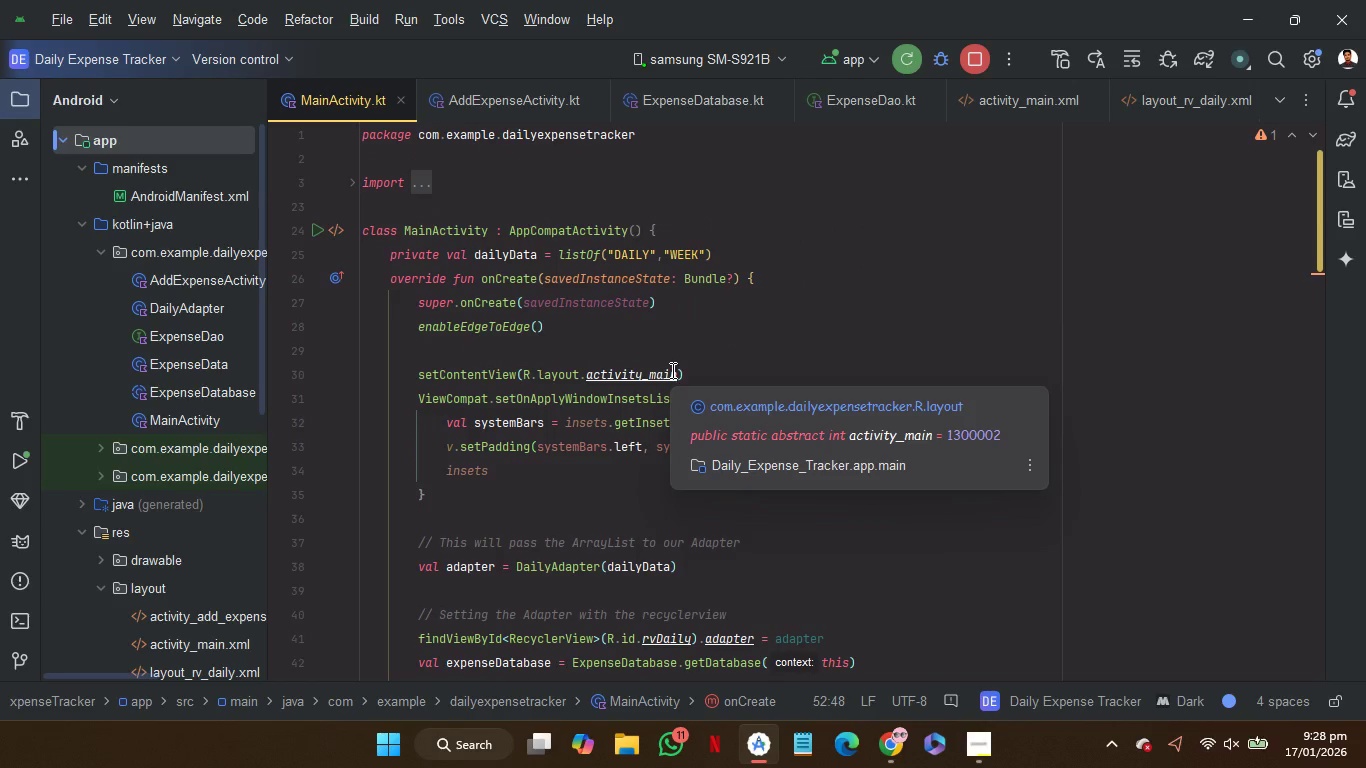 
hold_key(key=ControlLeft, duration=1.23)
 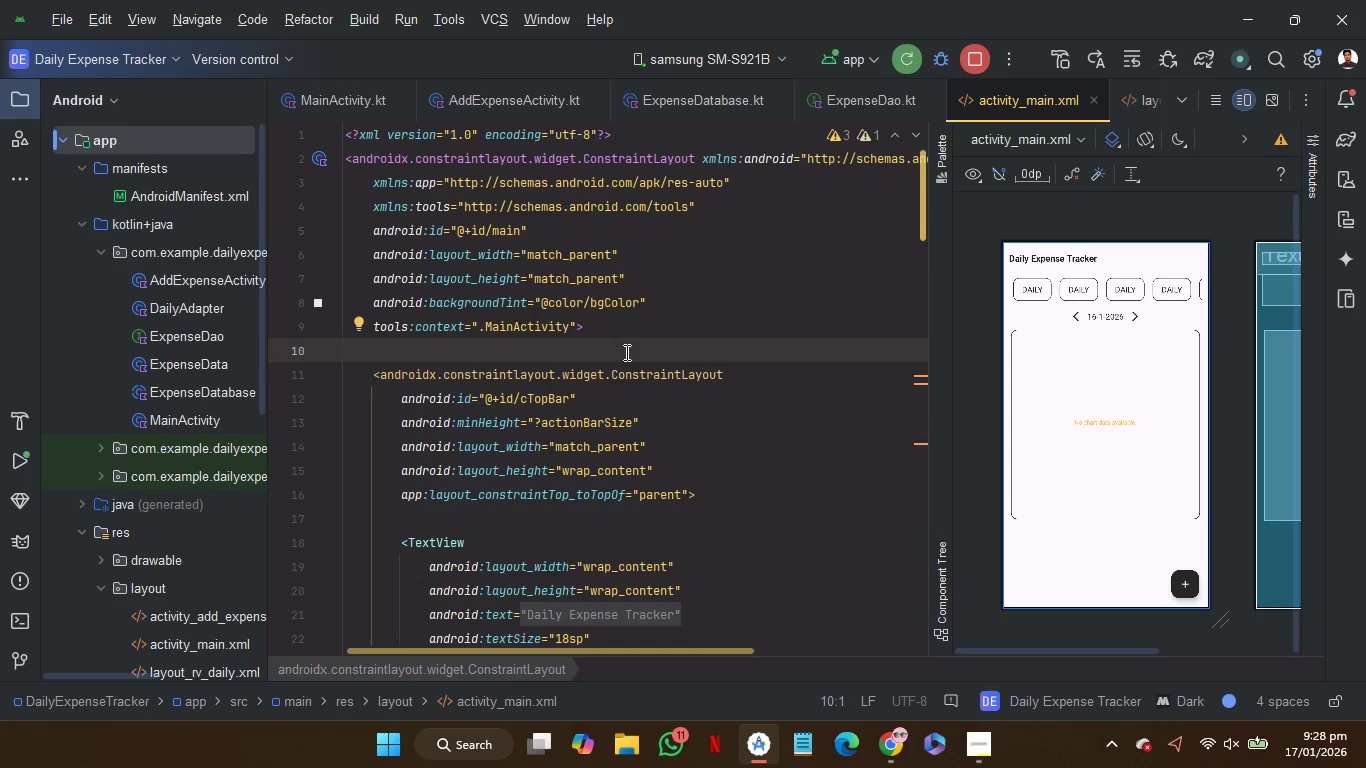 
wait(16.19)
 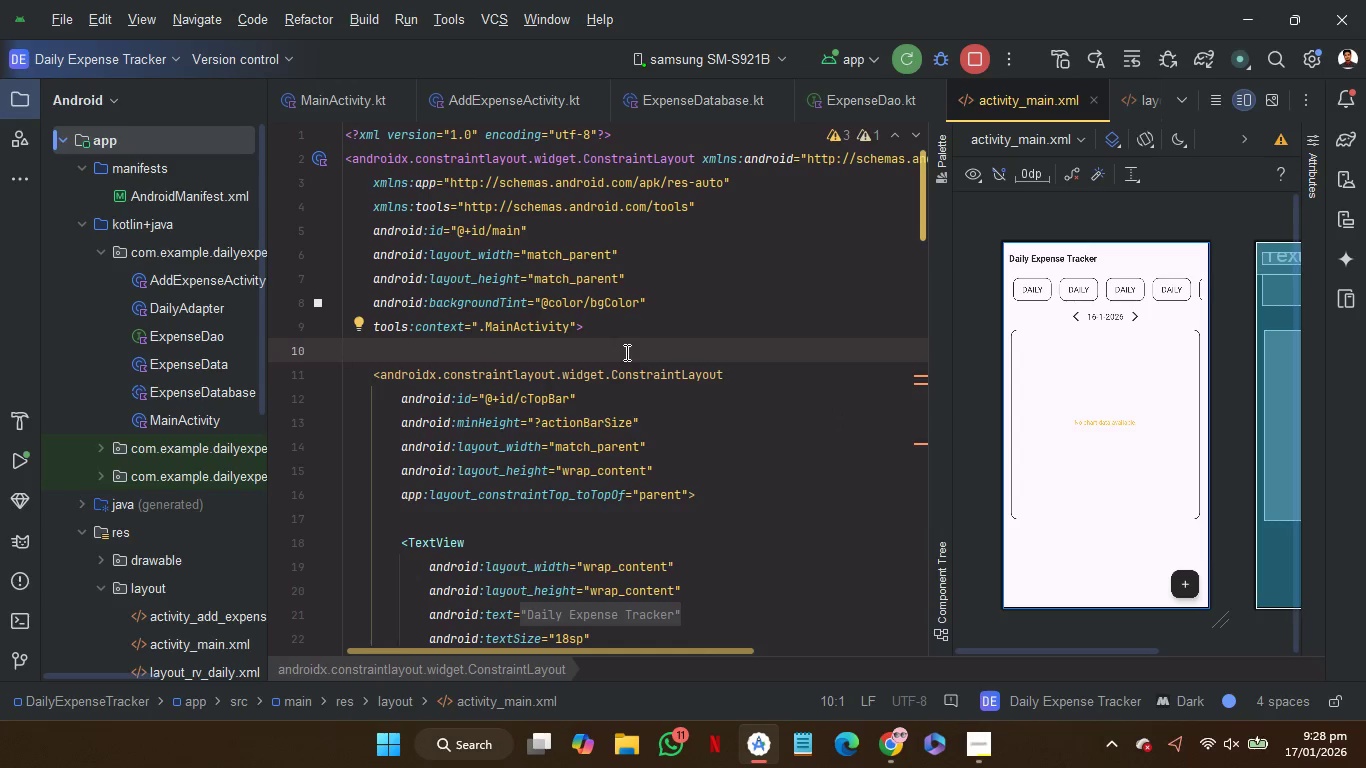 
left_click([557, 527])
 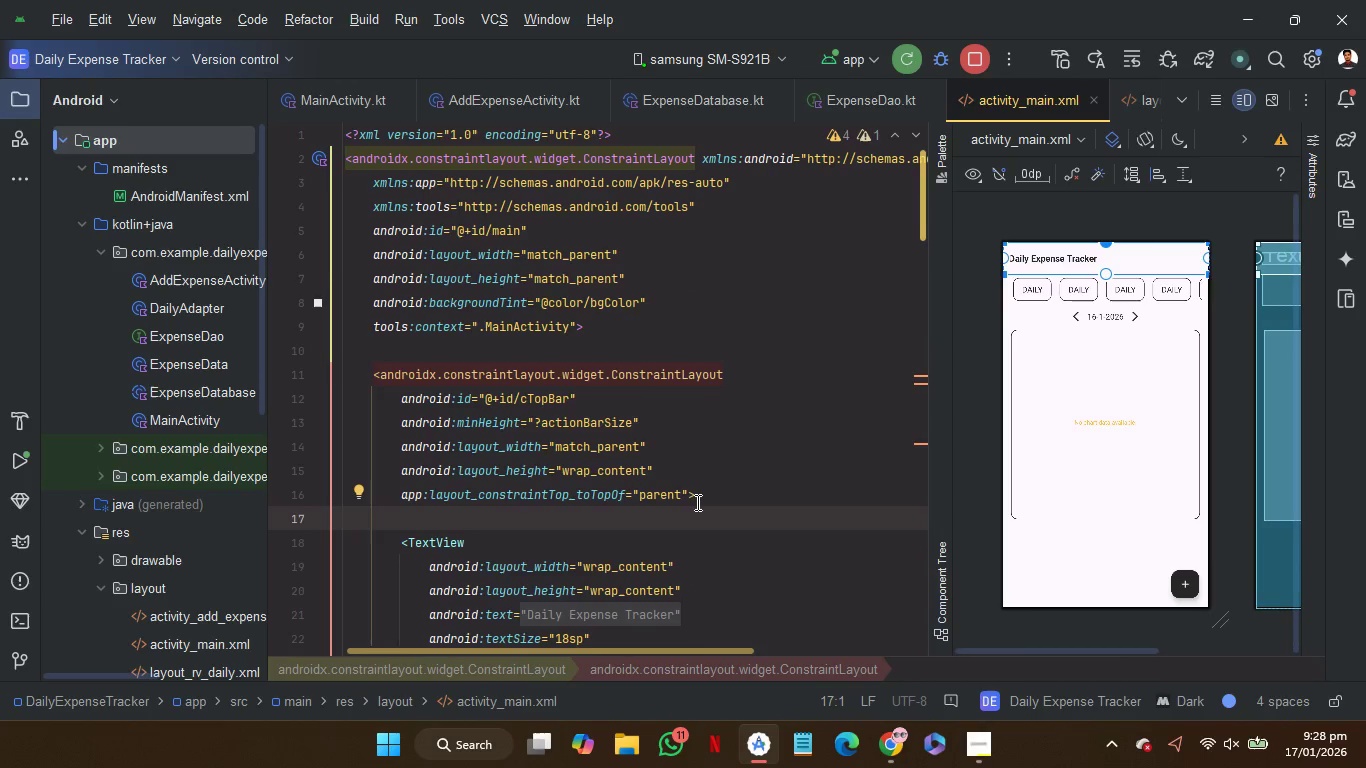 
scroll: coordinate [696, 502], scroll_direction: down, amount: 1.0
 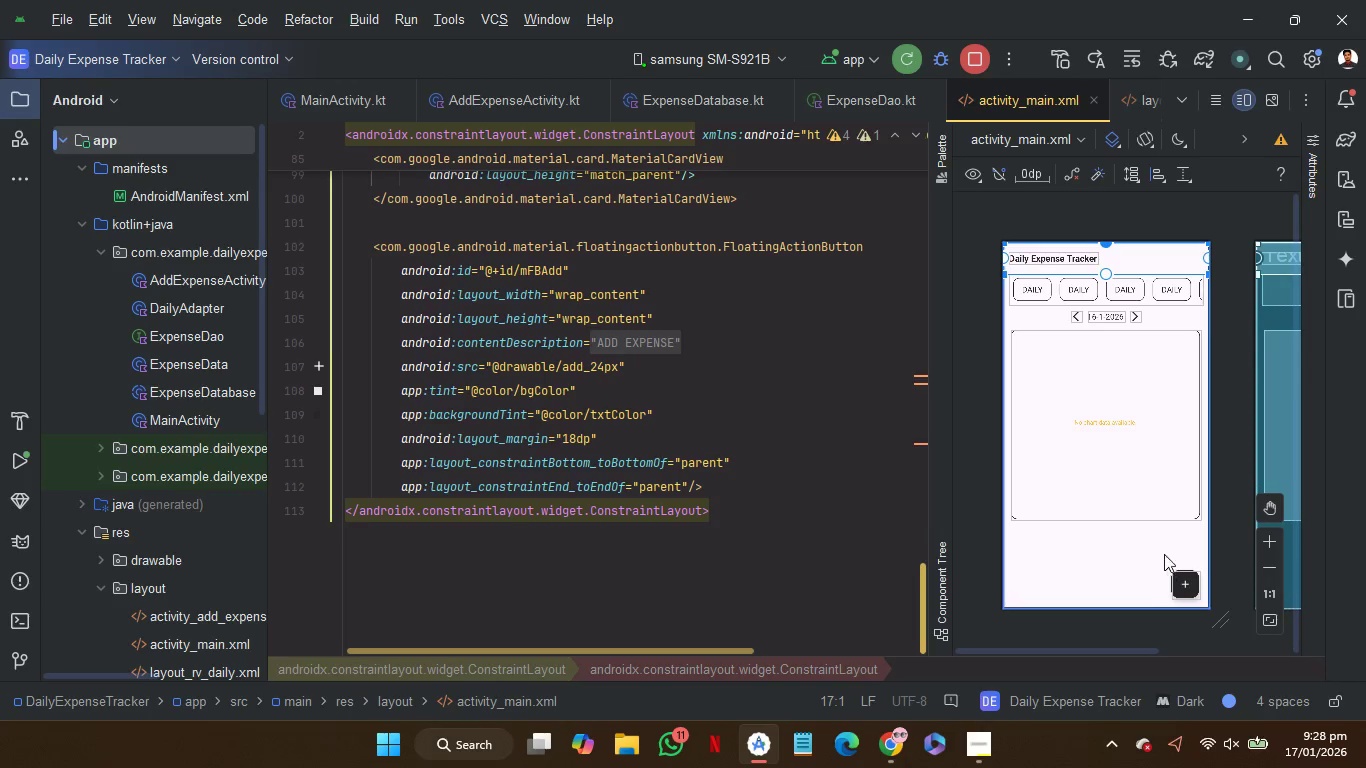 
wait(6.22)
 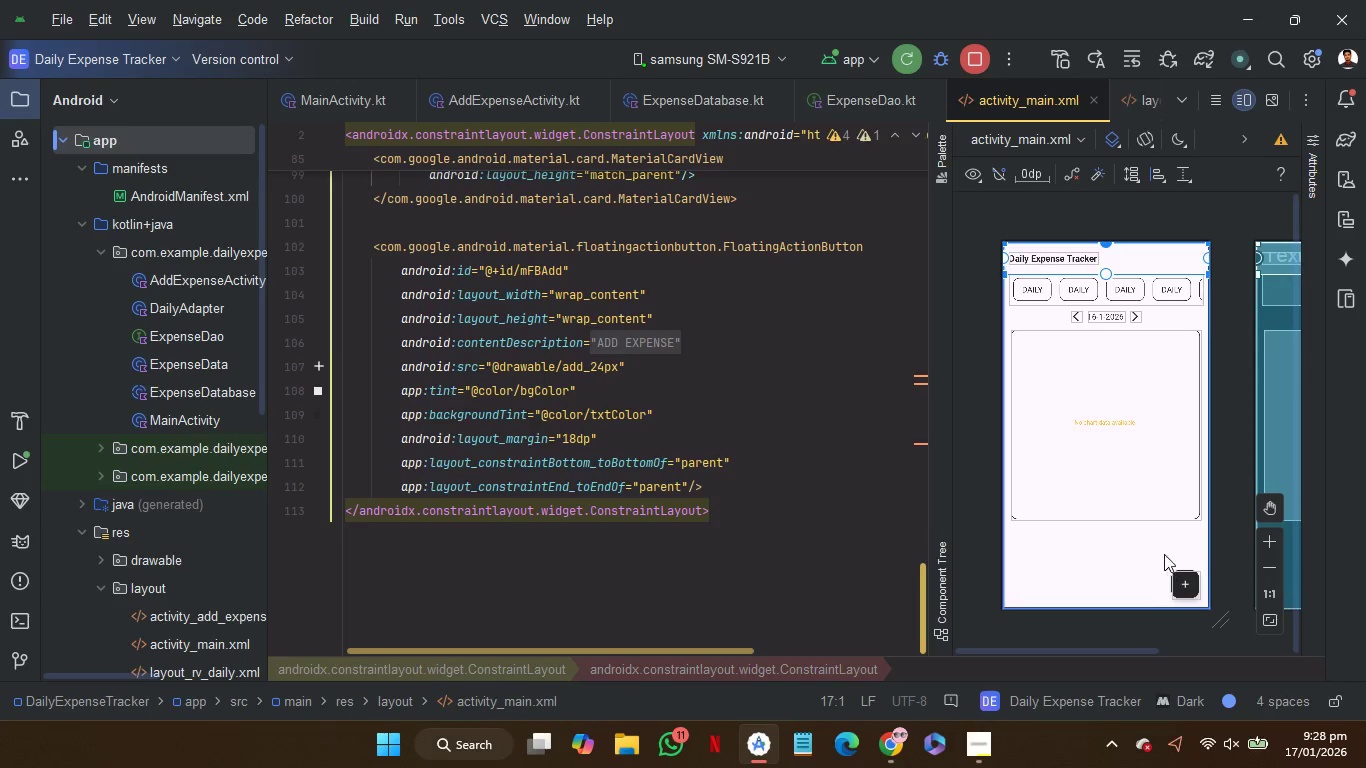 
scroll: coordinate [745, 429], scroll_direction: up, amount: 2.0
 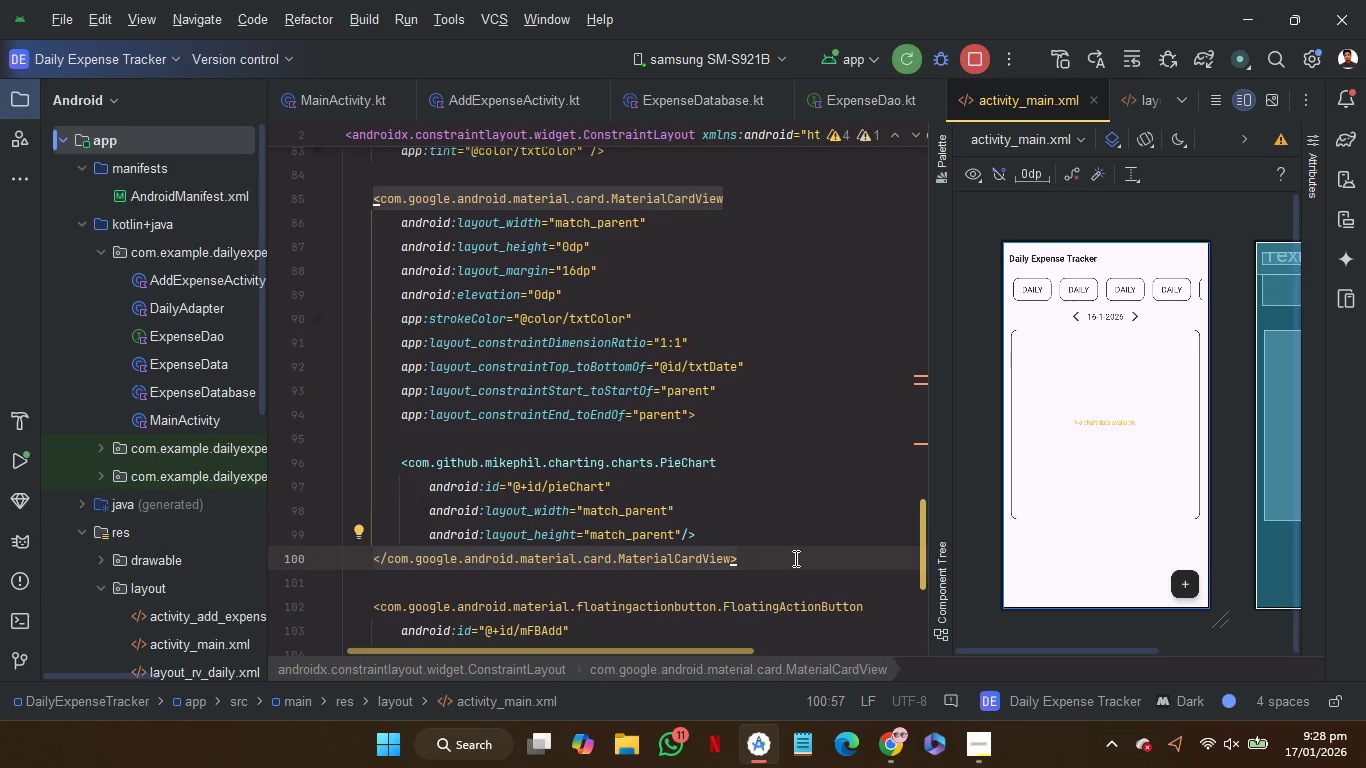 
key(Enter)
 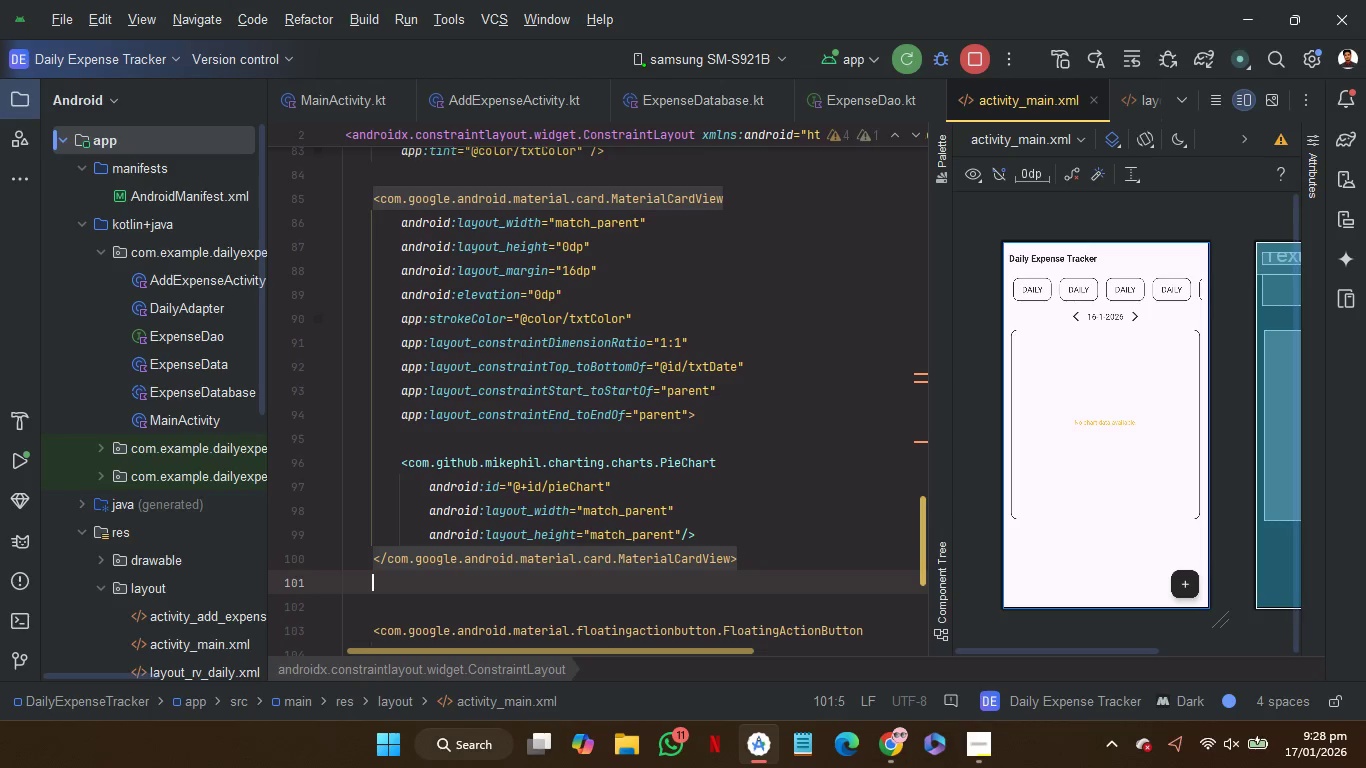 
key(Enter)
 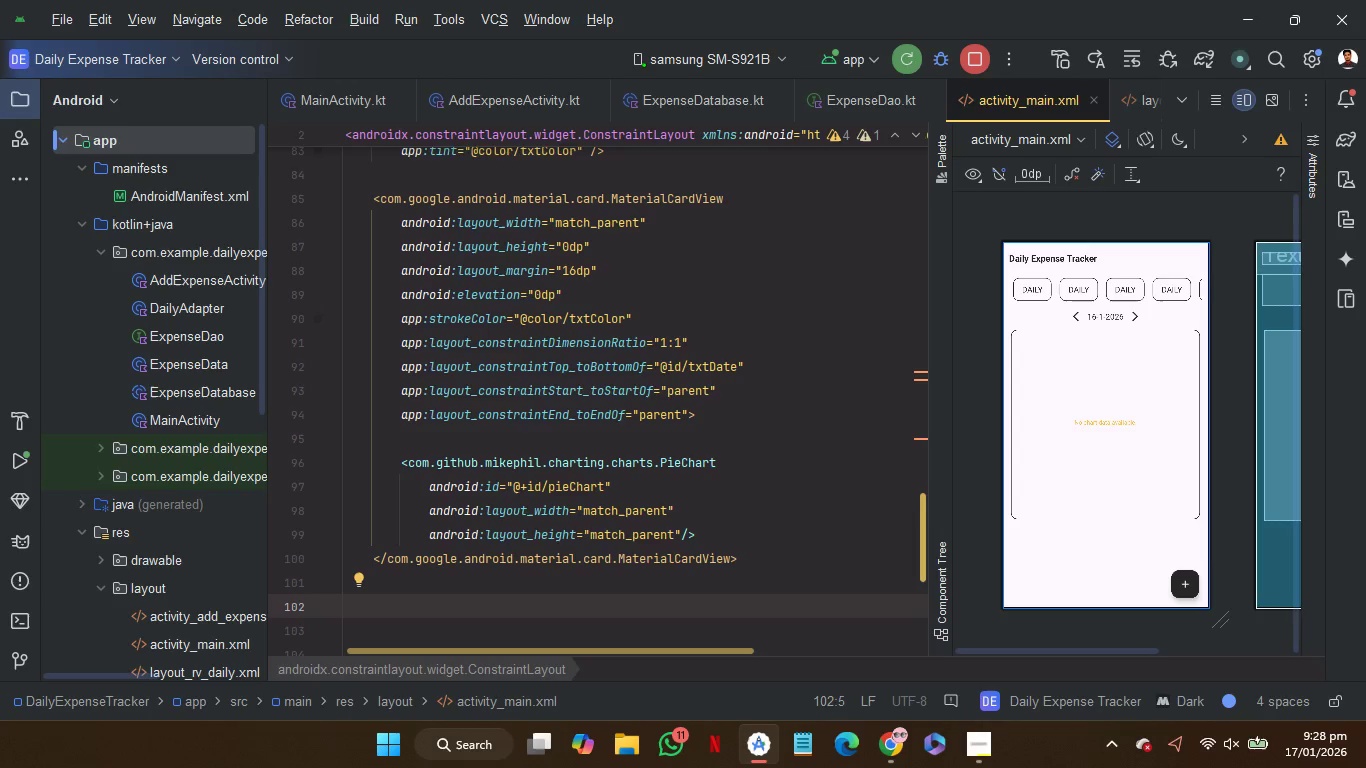 
wait(10.59)
 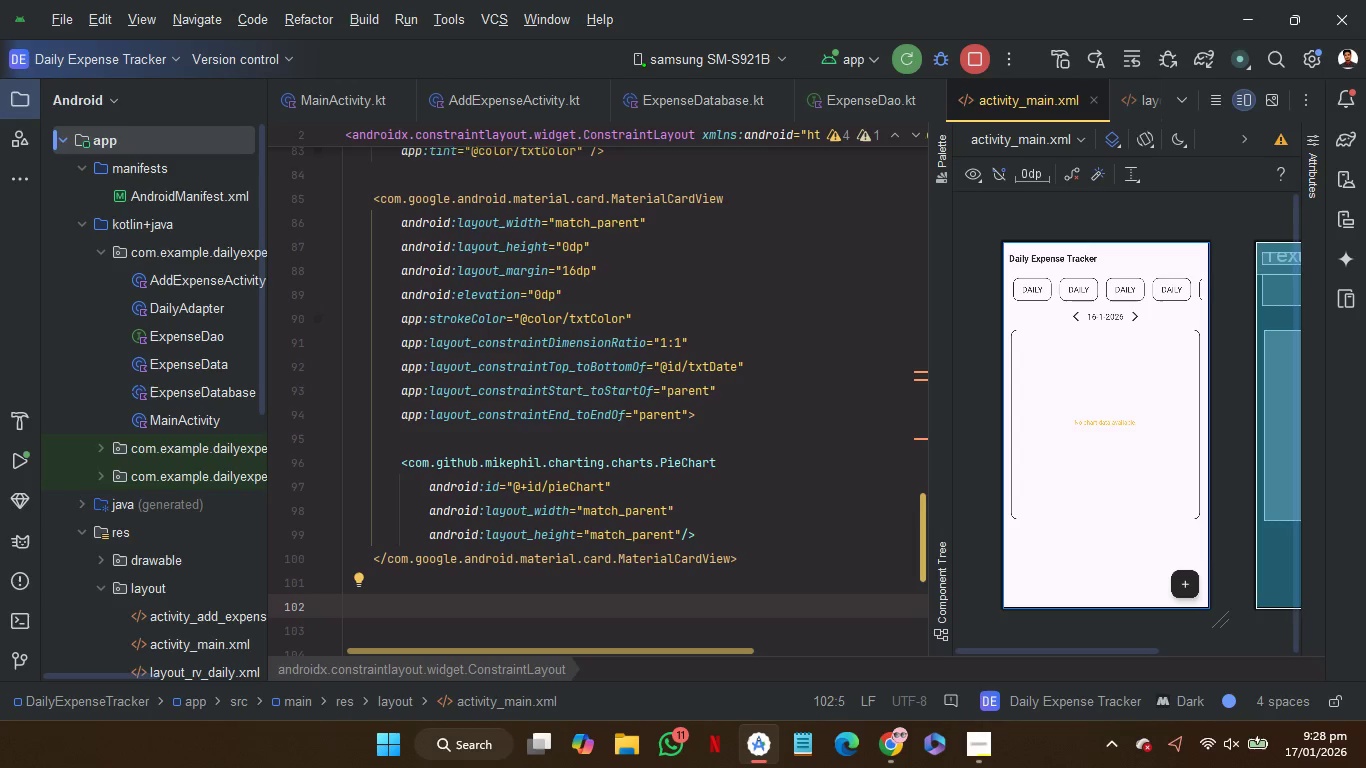 
right_click([1050, 104])
 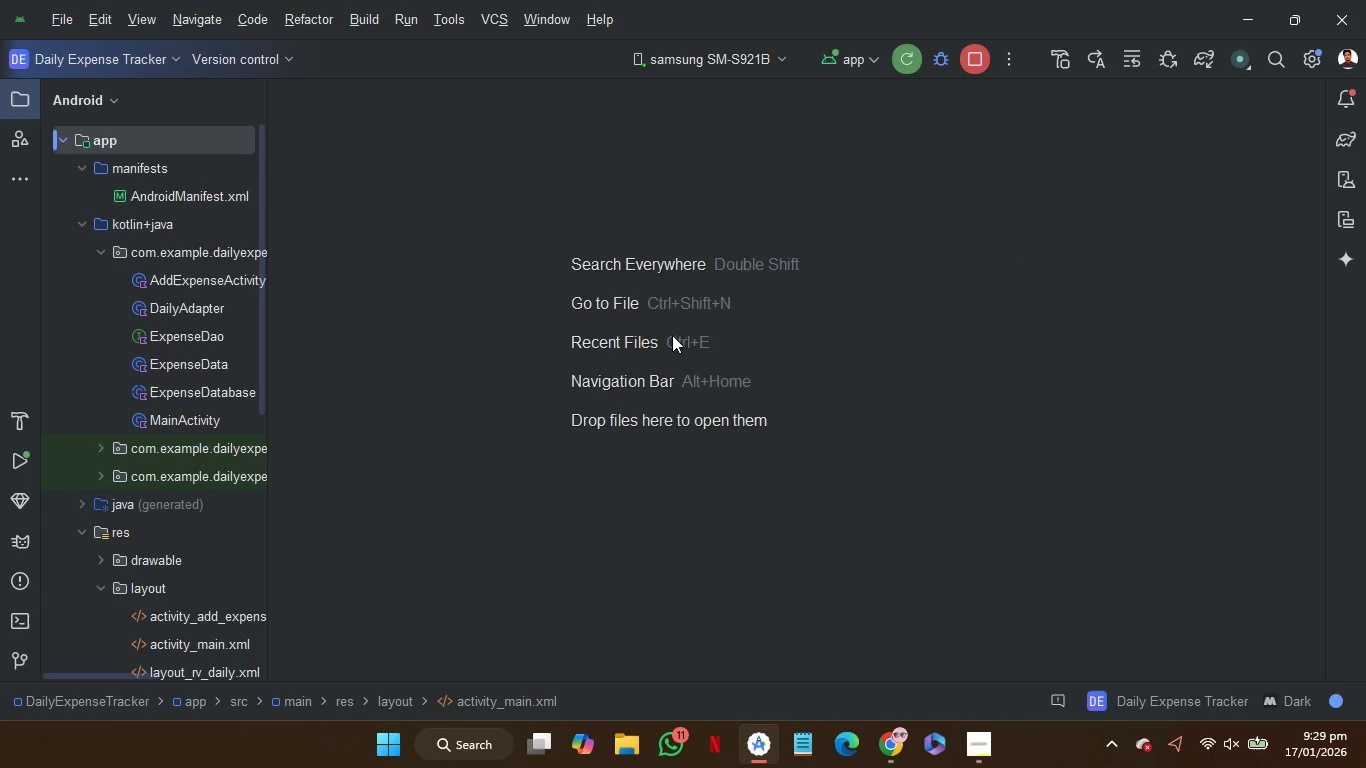 
wait(6.12)
 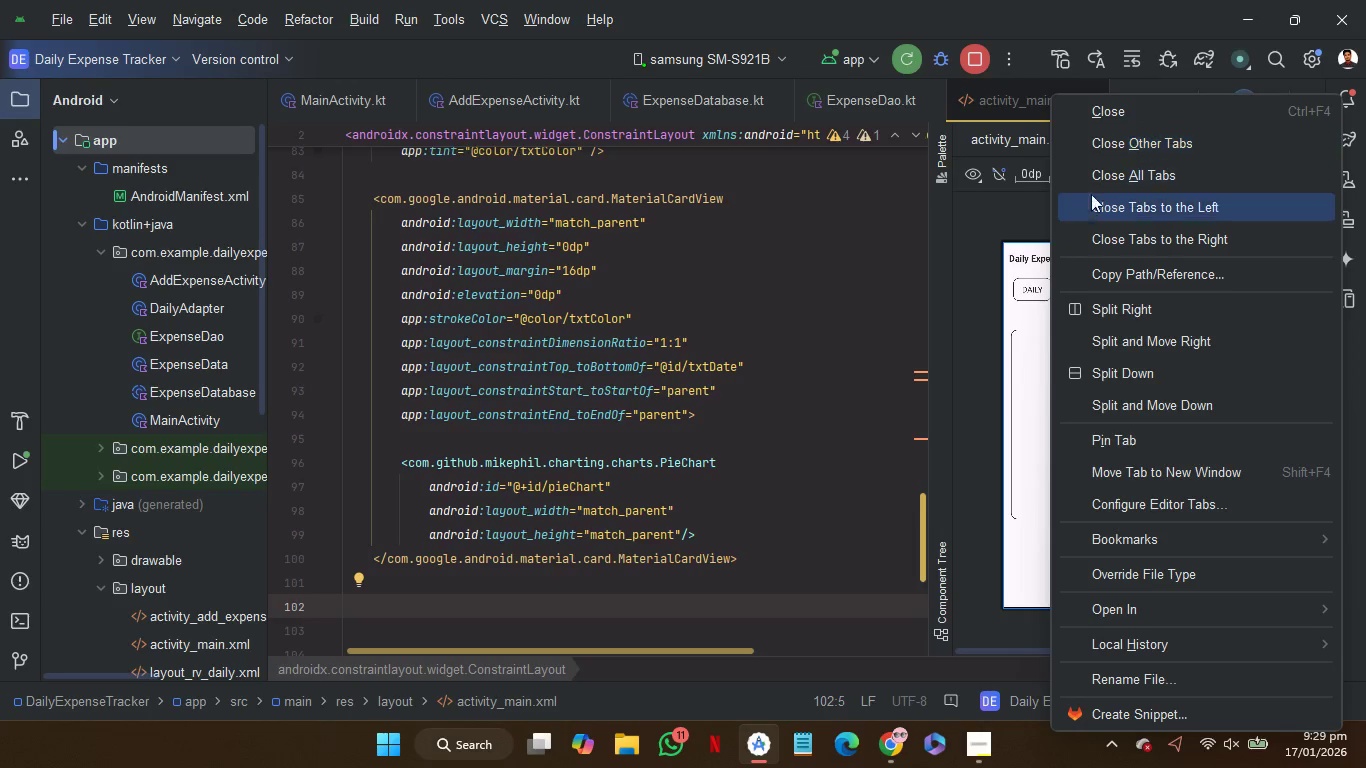 
double_click([171, 416])
 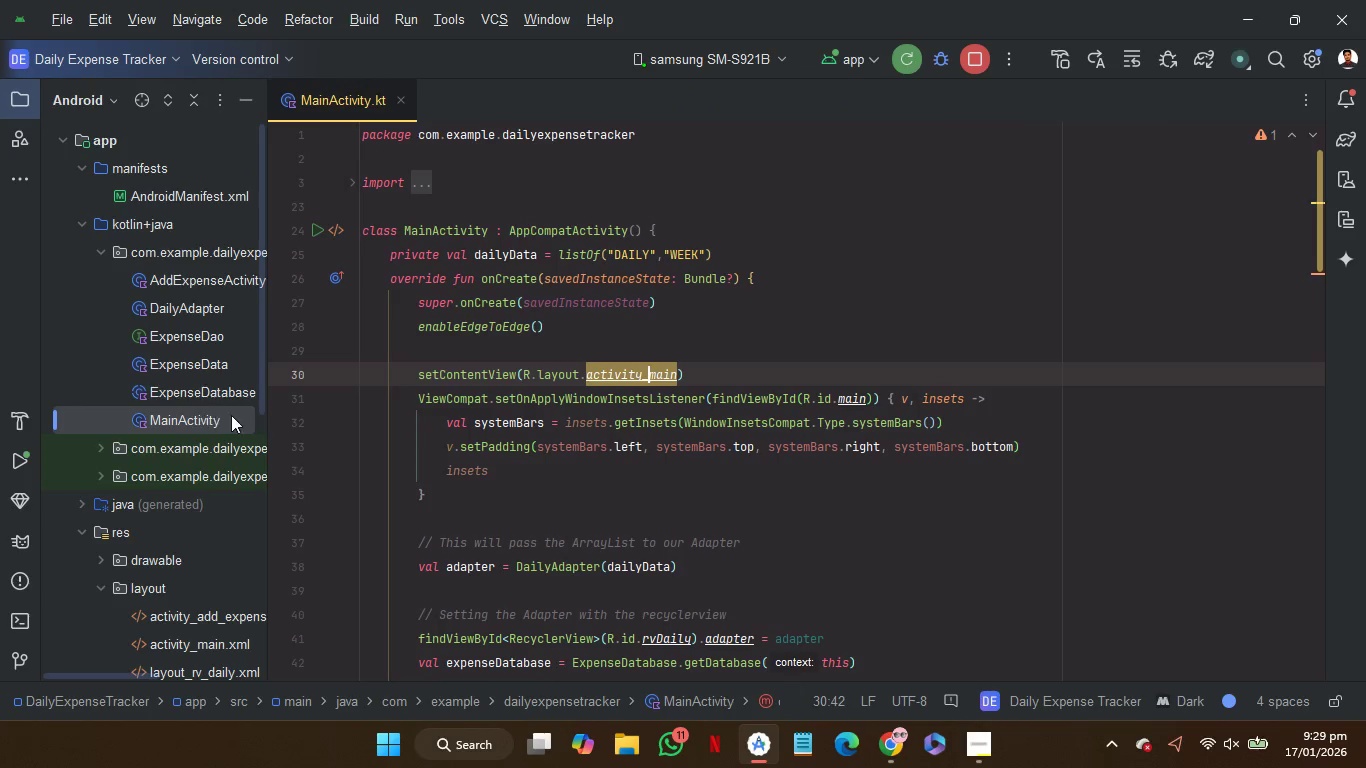 
hold_key(key=ControlLeft, duration=2.08)
 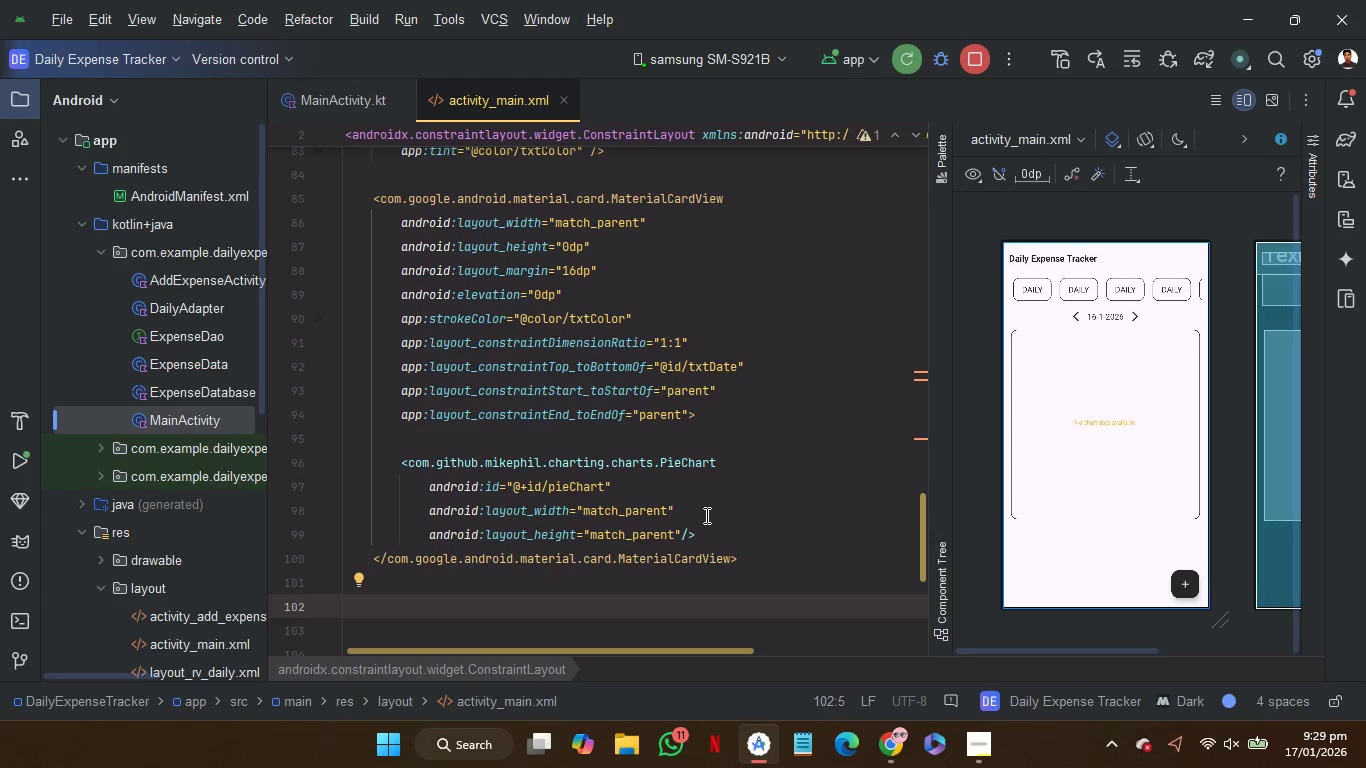 
type(<MB)
 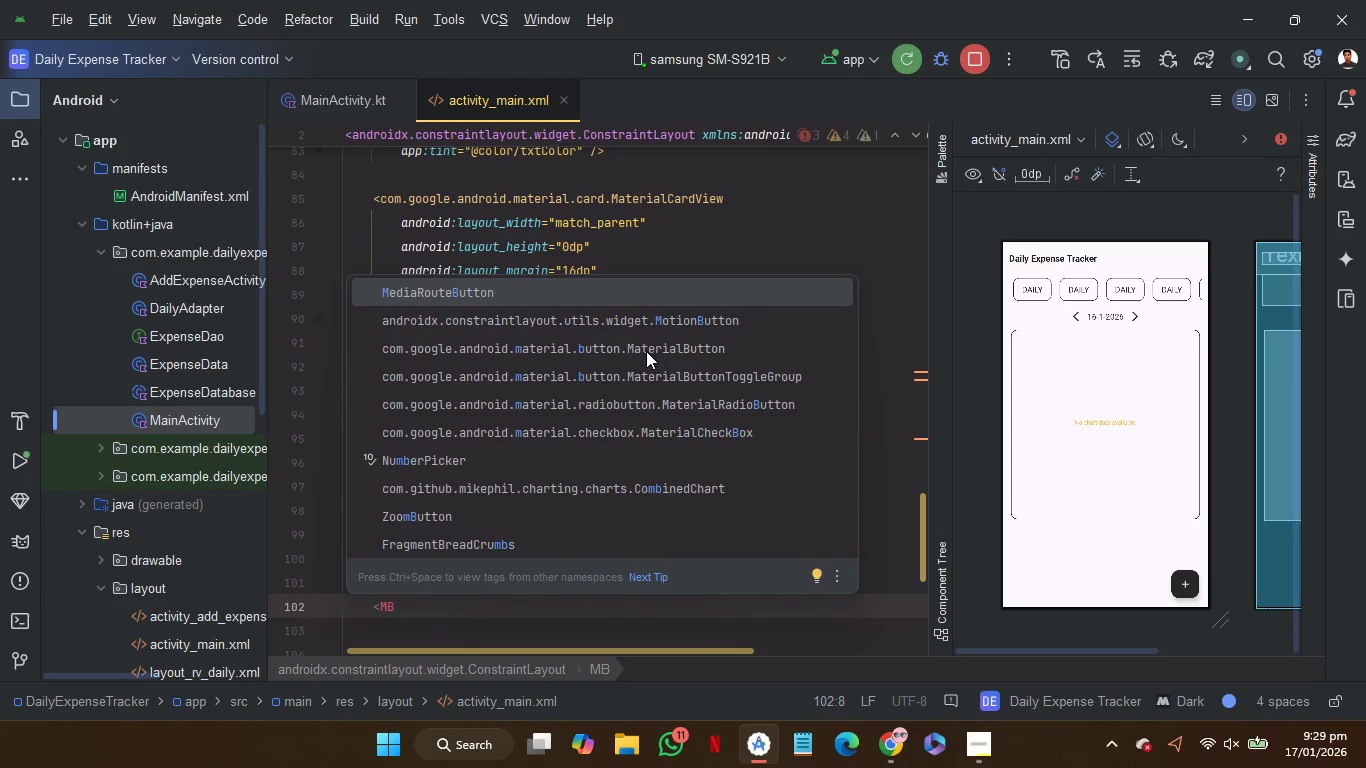 
scroll: coordinate [646, 355], scroll_direction: none, amount: 0.0
 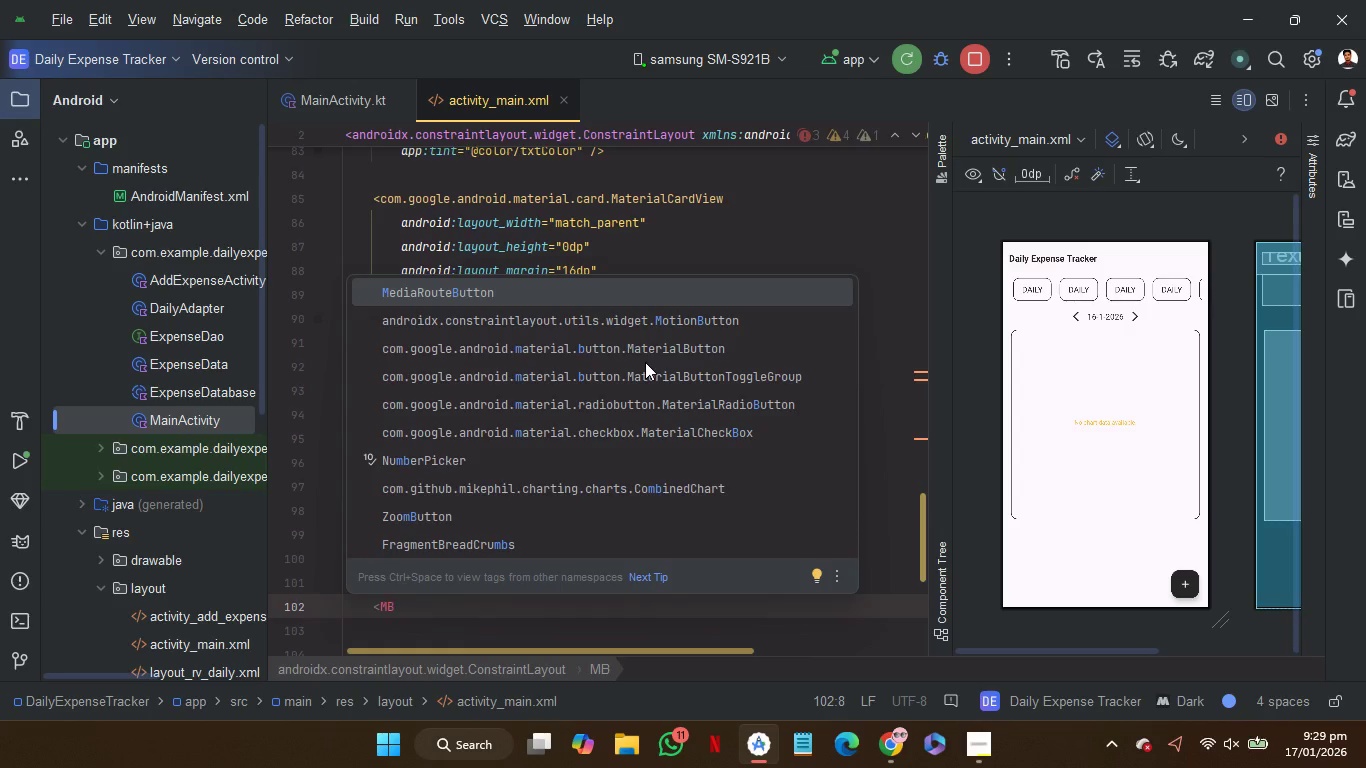 
key(ArrowDown)
 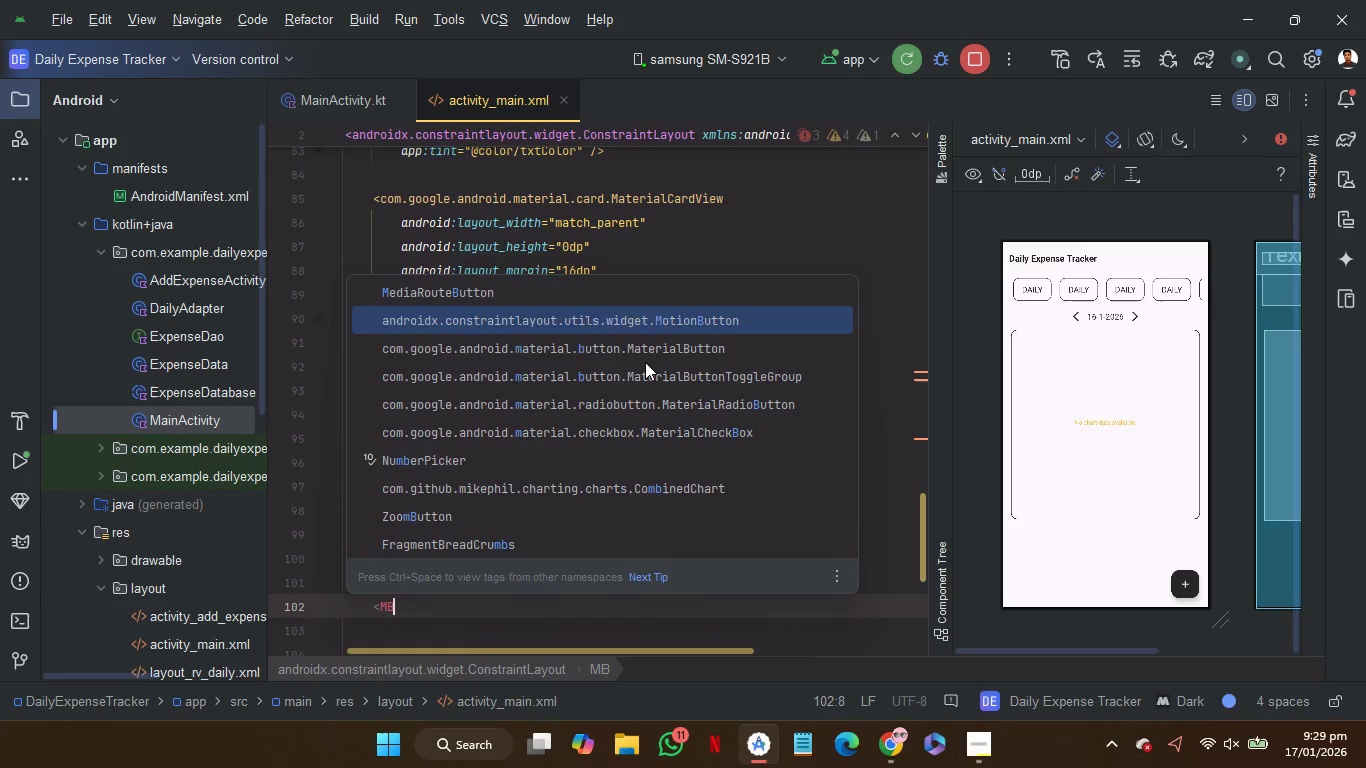 
key(ArrowDown)
 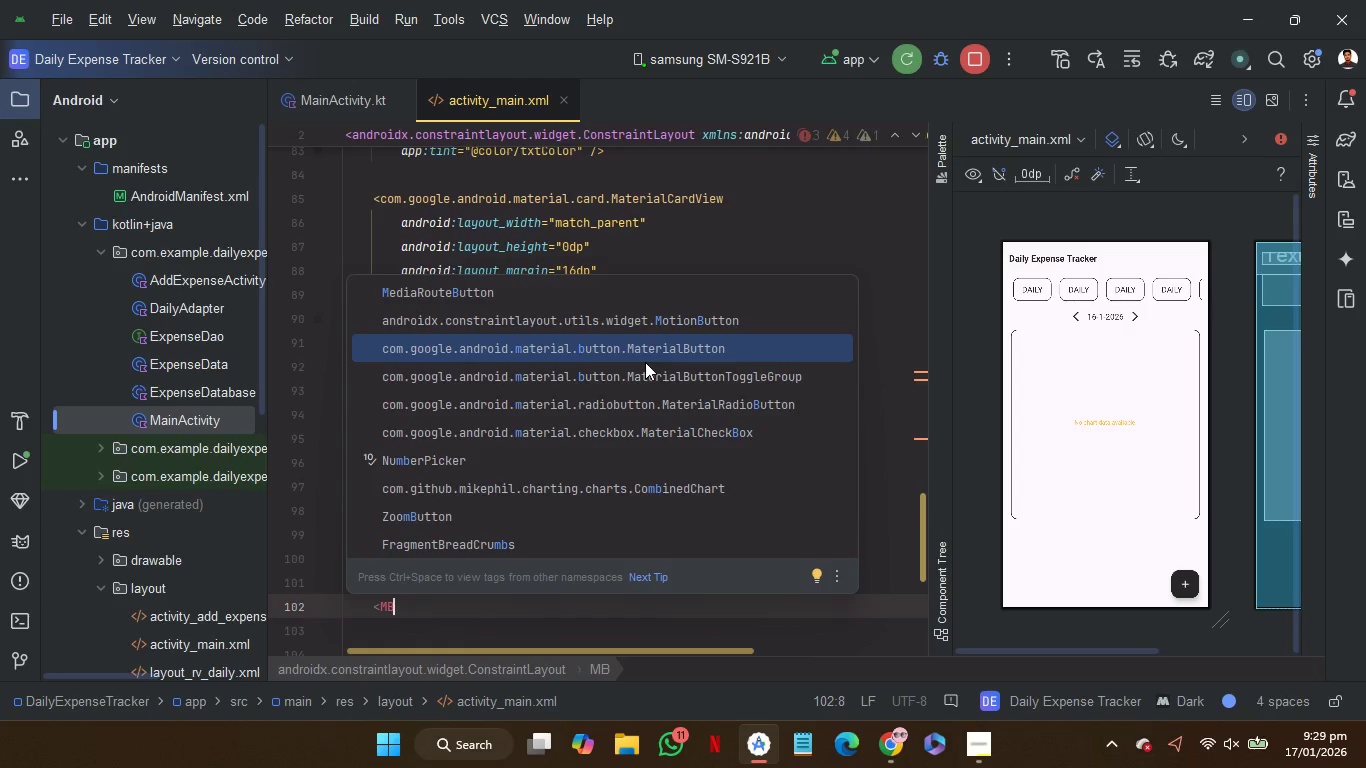 
key(Enter)
 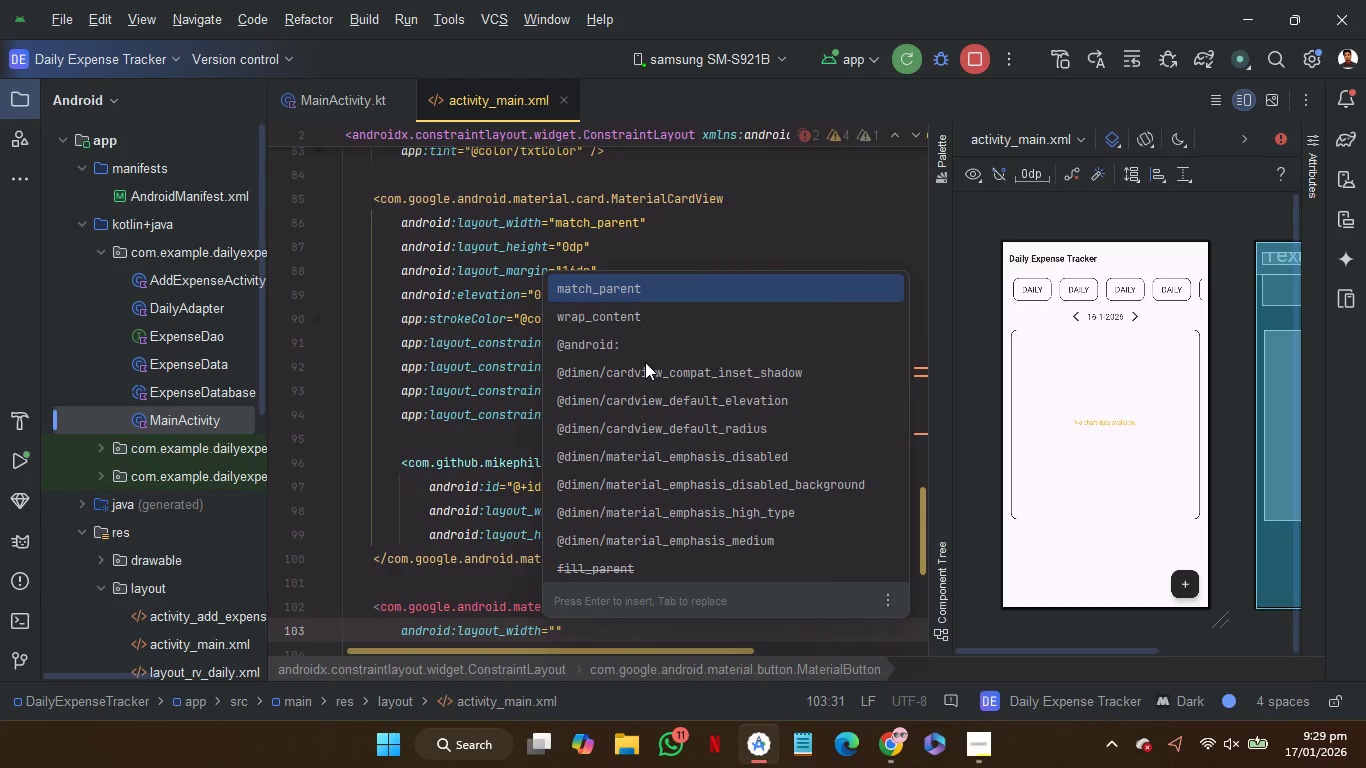 
key(Enter)
 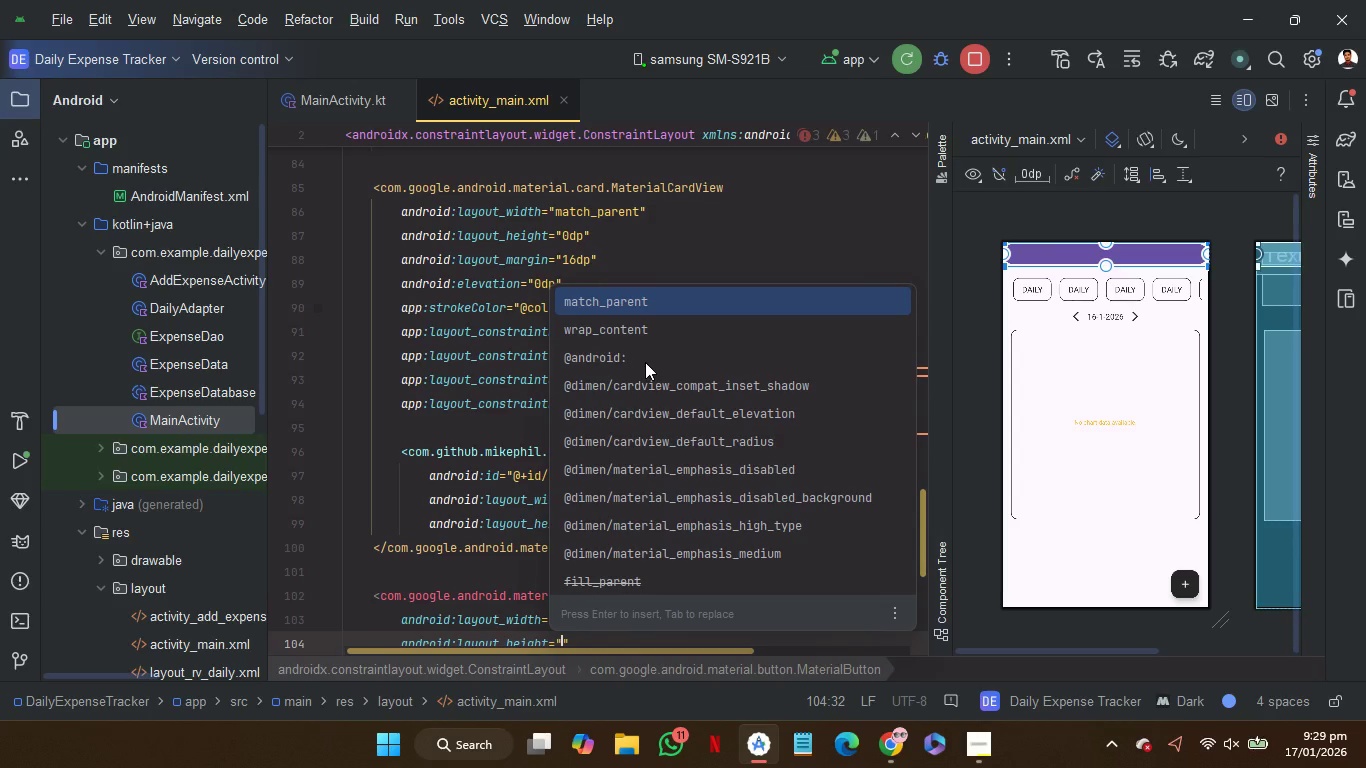 
key(Enter)
 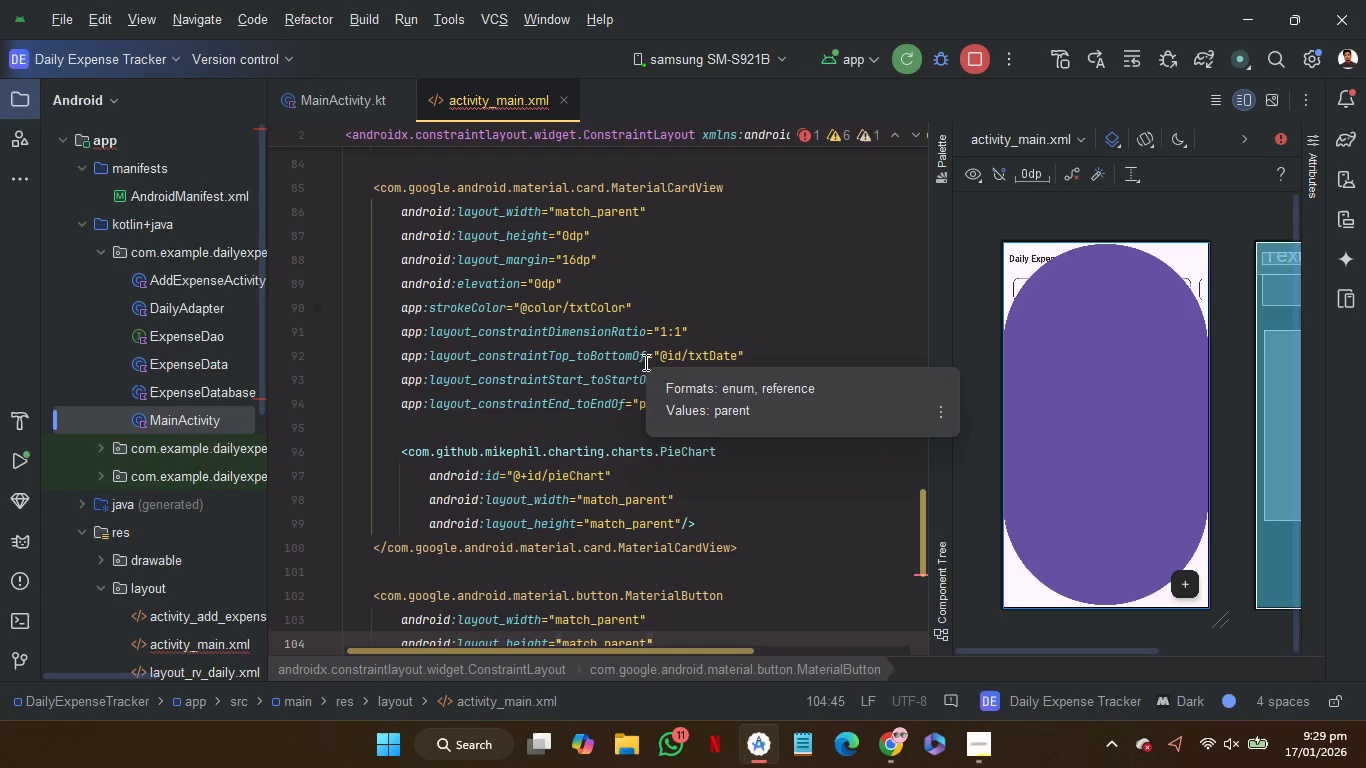 
scroll: coordinate [736, 547], scroll_direction: down, amount: 2.0
 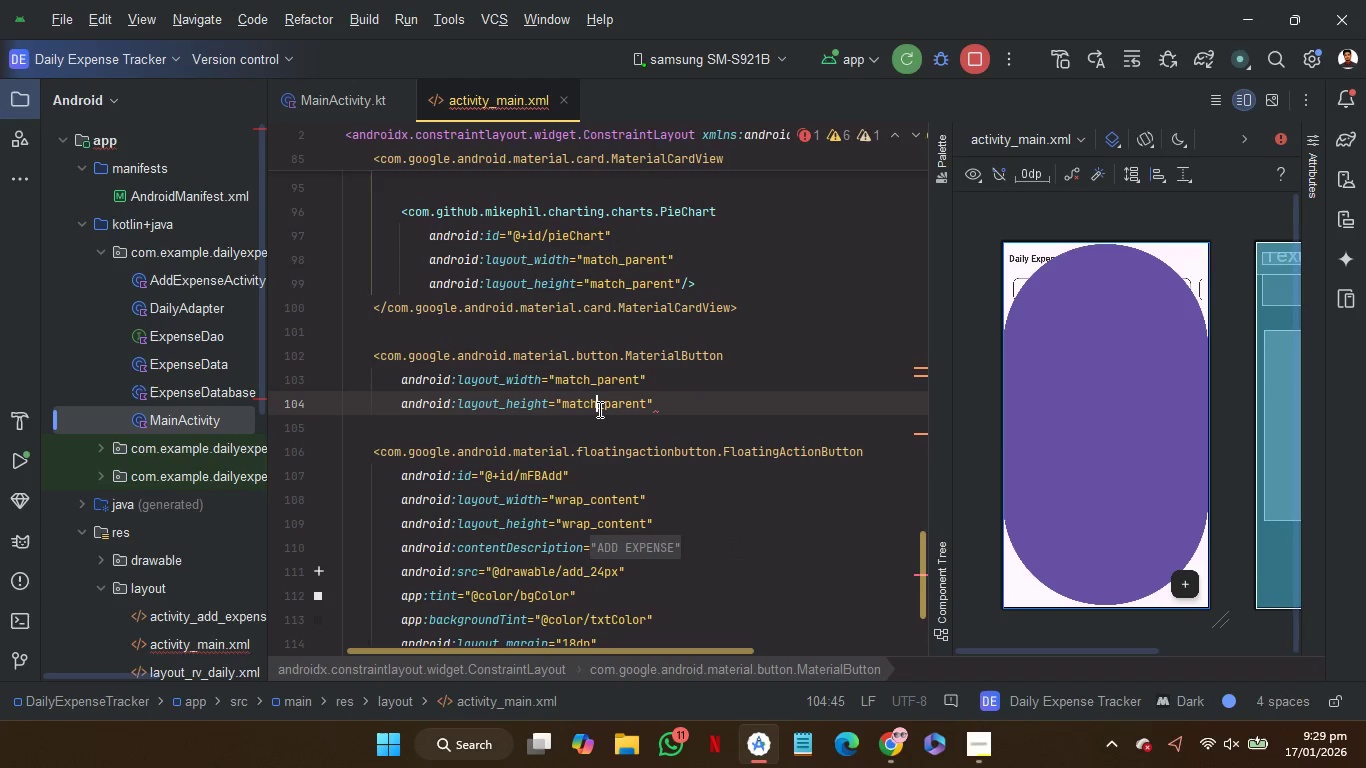 
double_click([598, 409])
 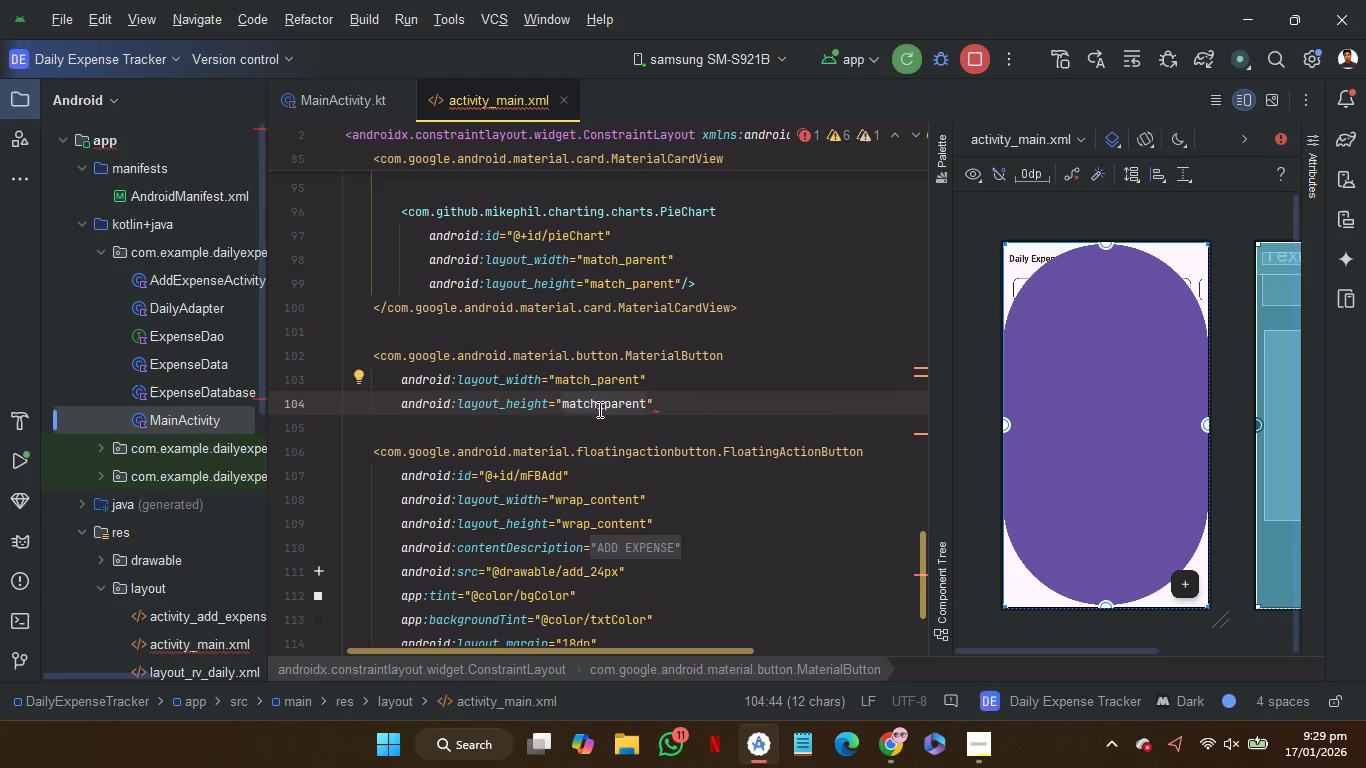 
key(W)
 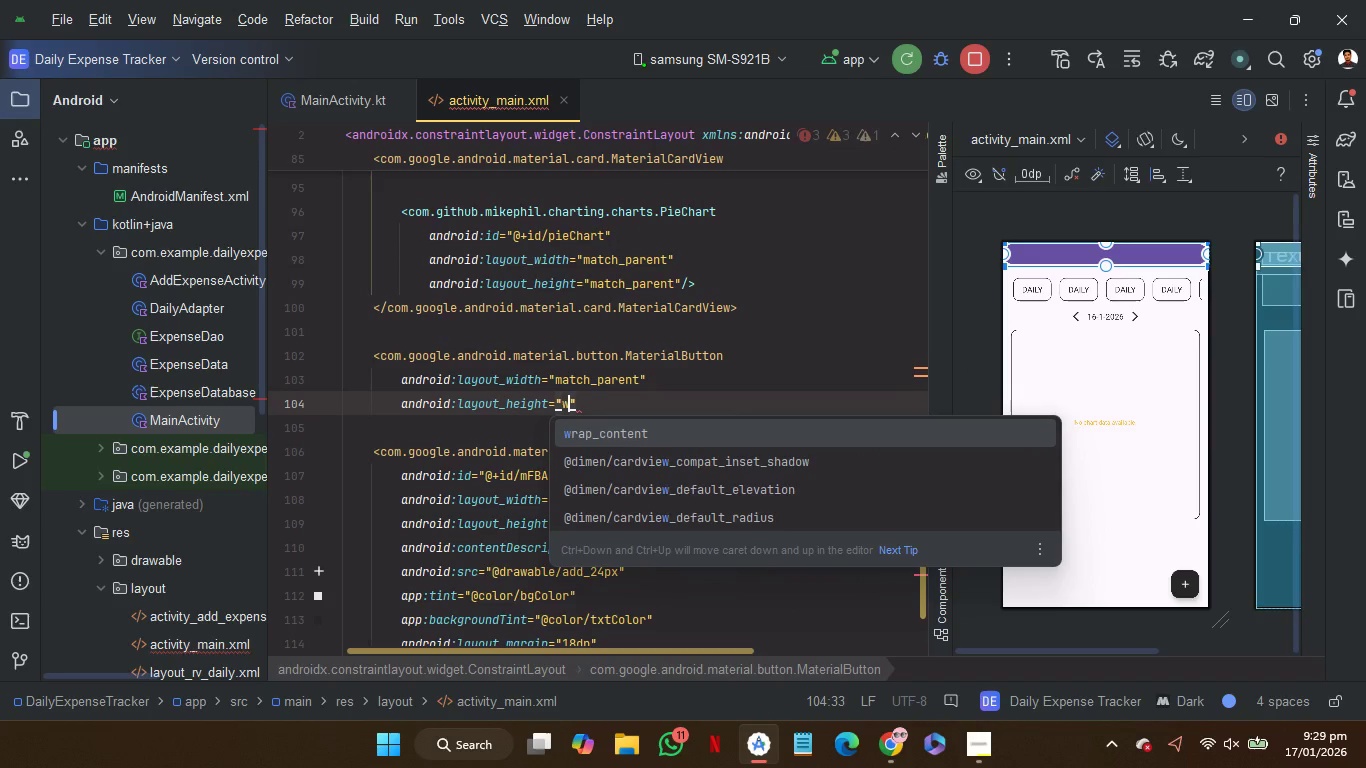 
key(Enter)
 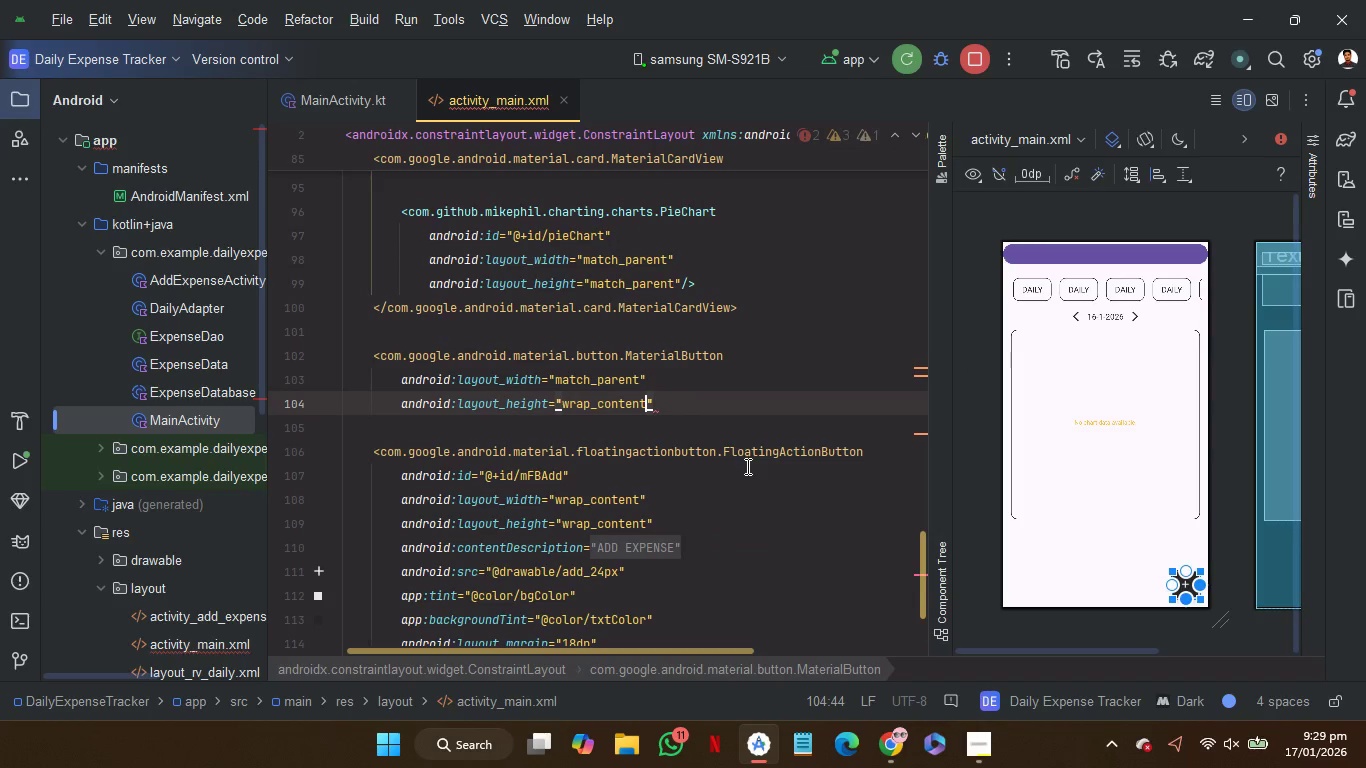 
scroll: coordinate [745, 467], scroll_direction: up, amount: 1.0
 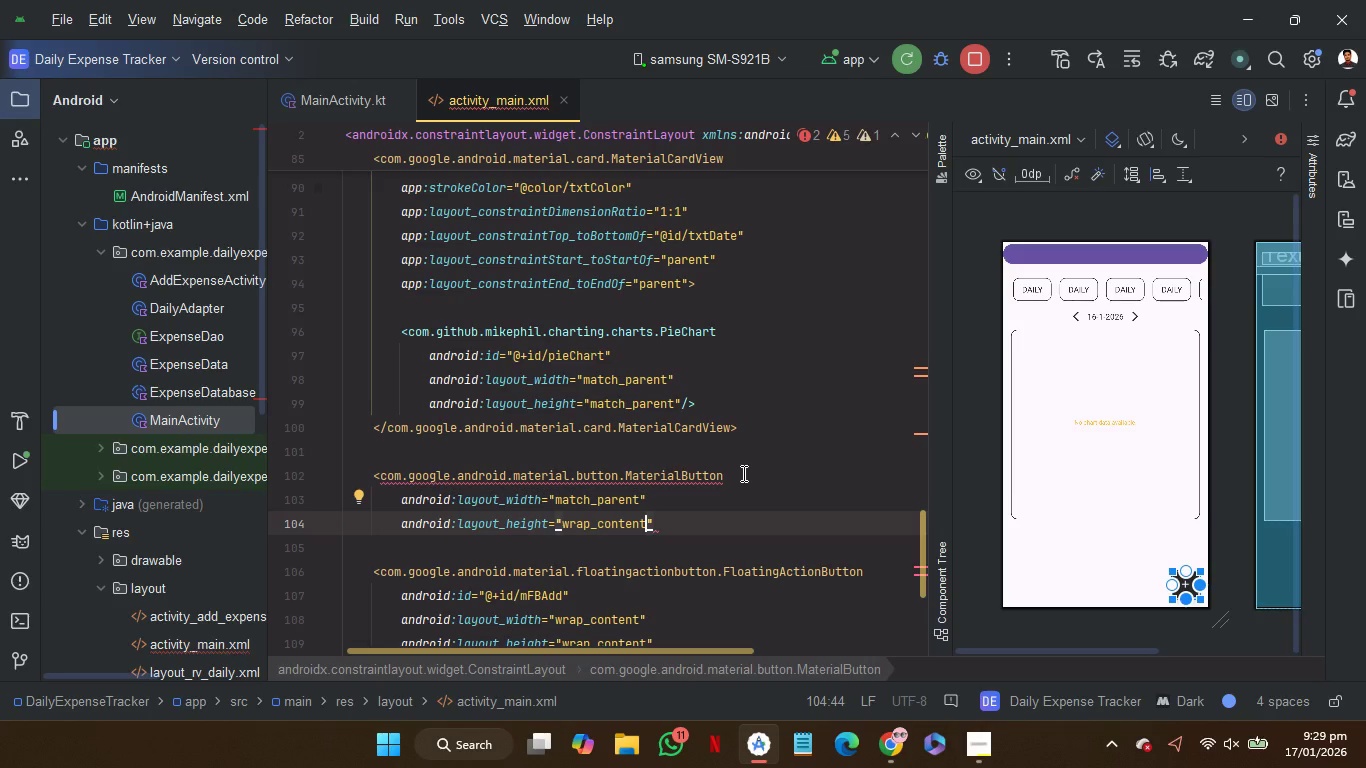 
left_click([742, 473])
 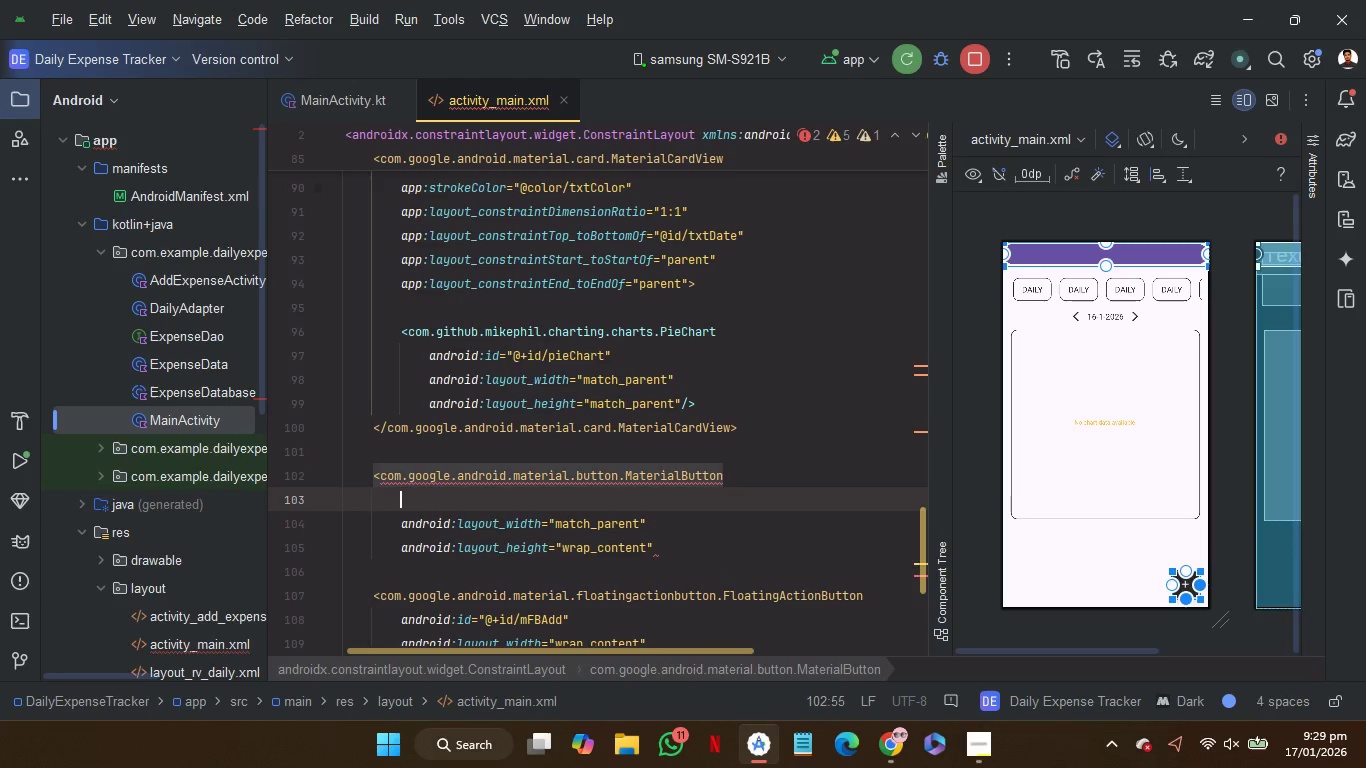 
key(Enter)
 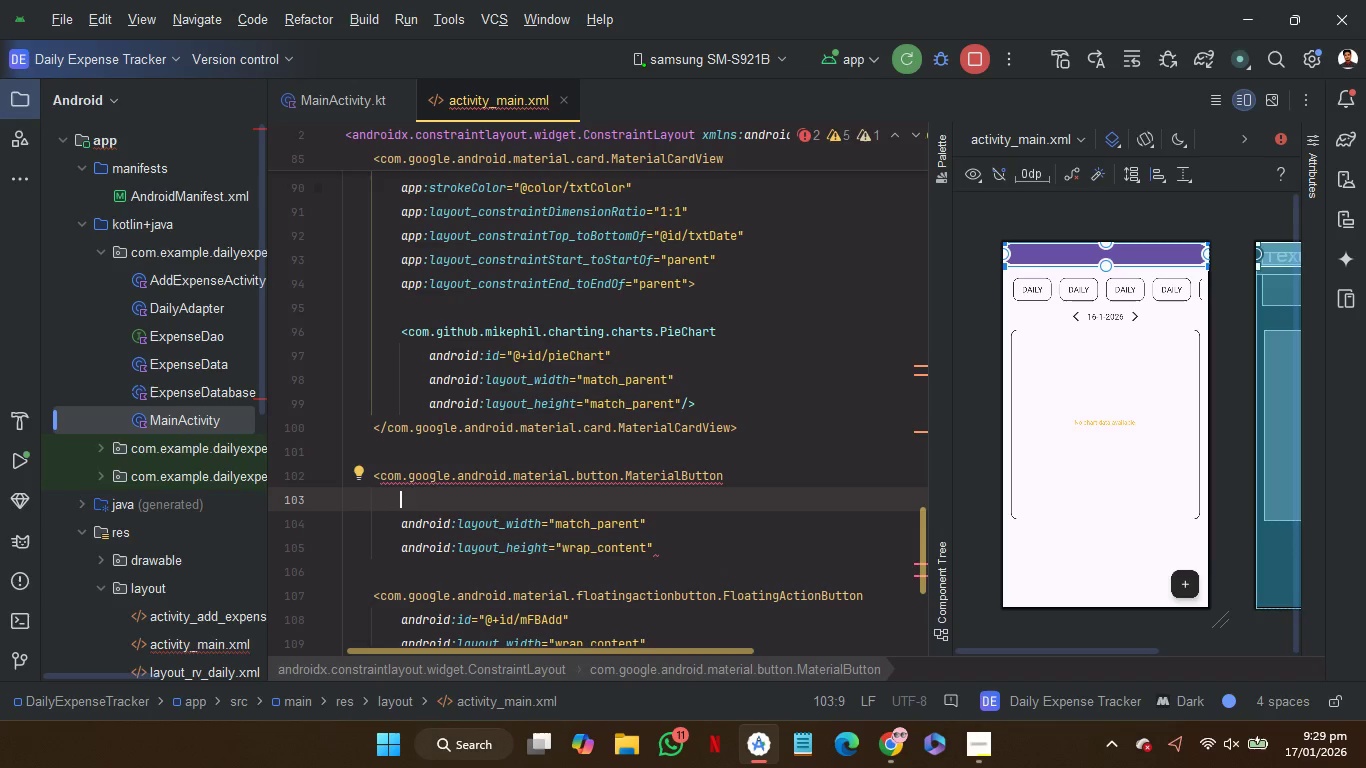 
type(id)
 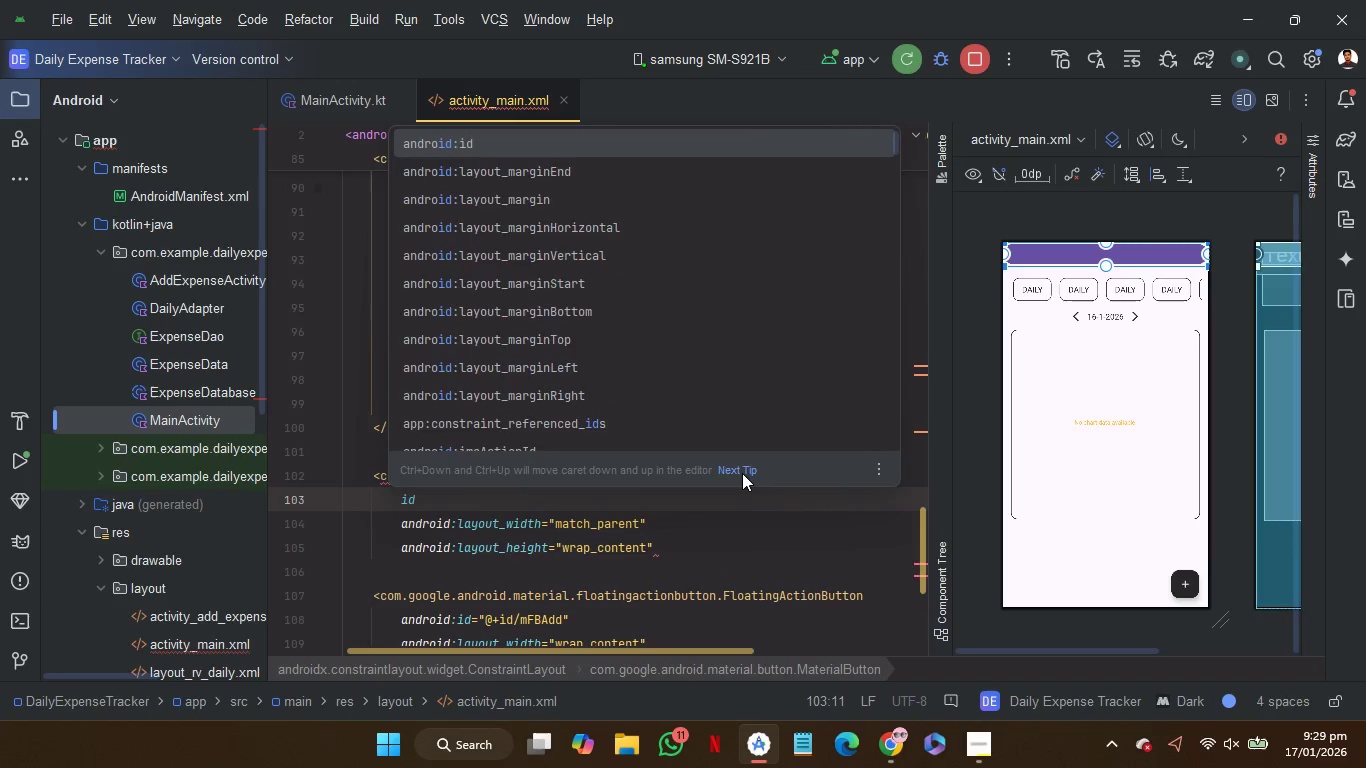 
key(Enter)
 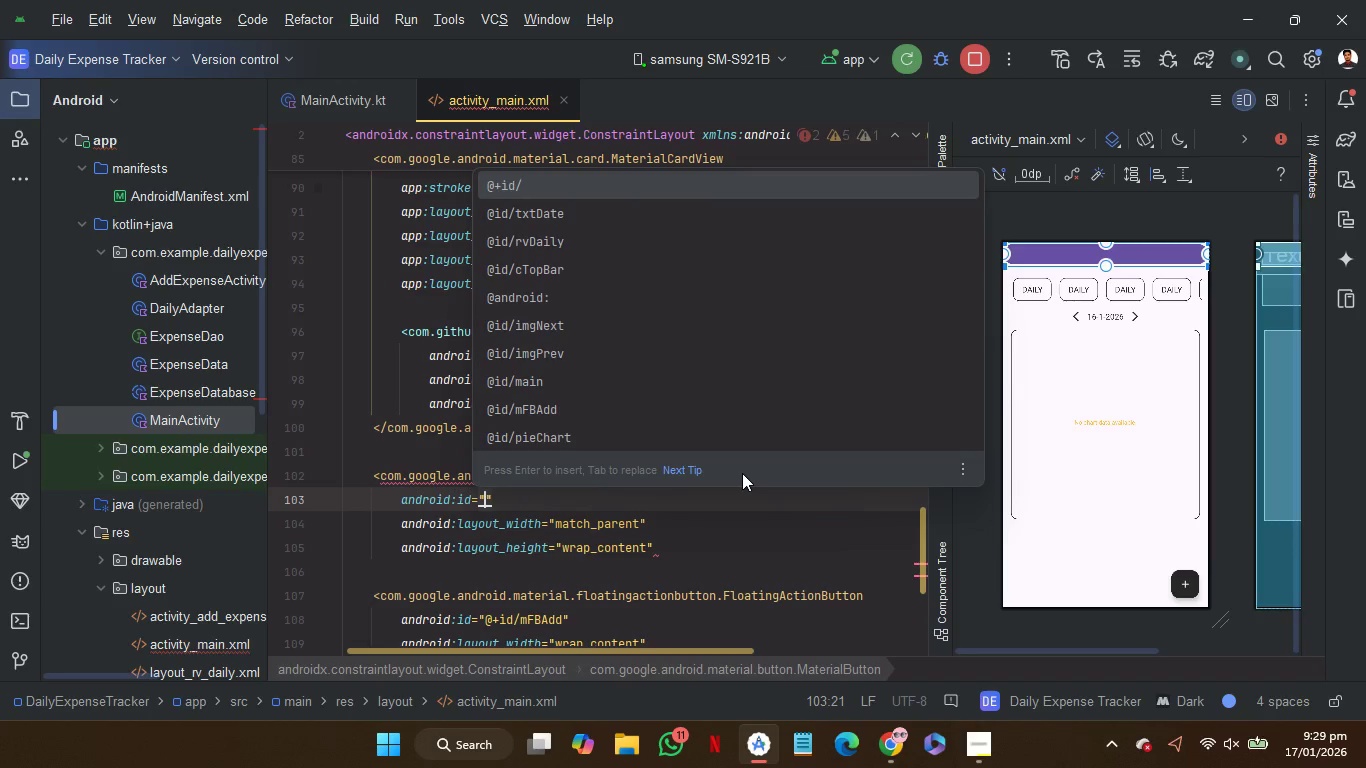 
key(Enter)
 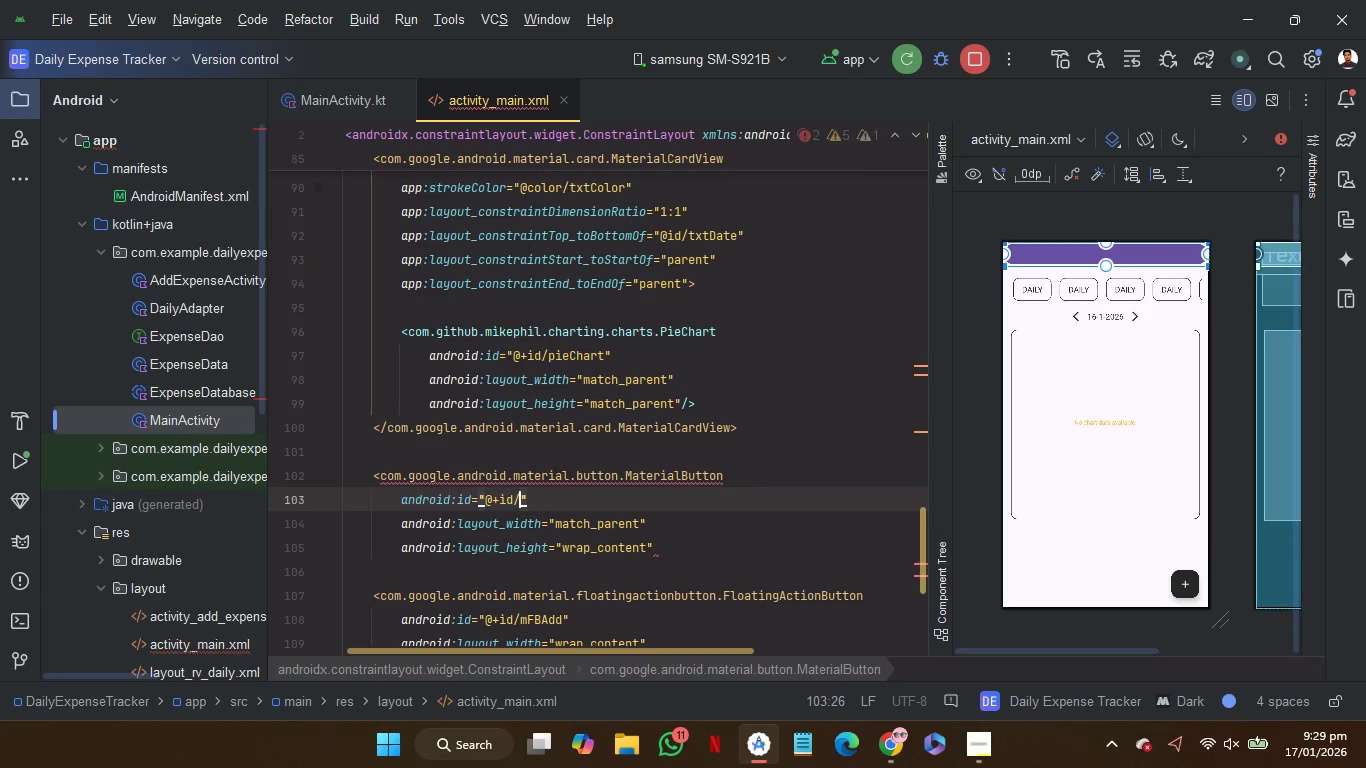 
key(M)
 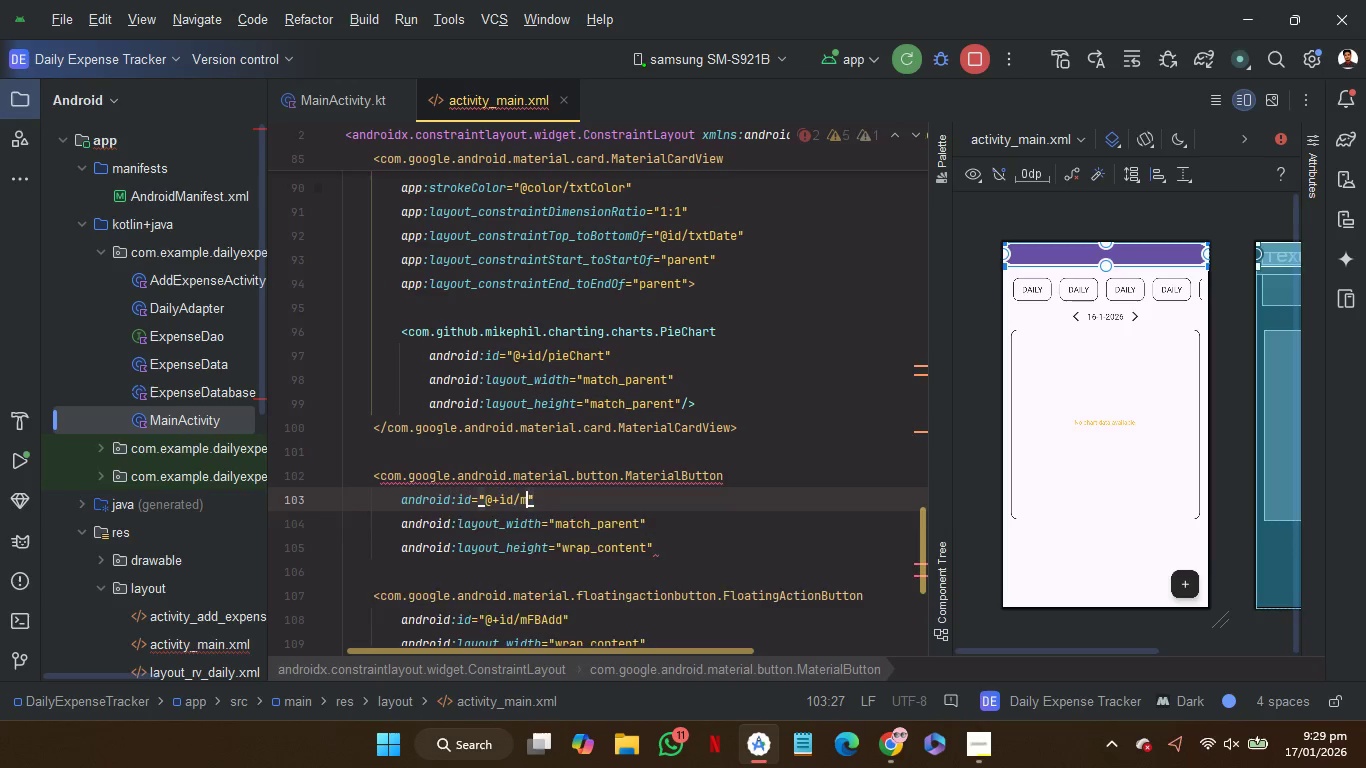 
key(Enter)
 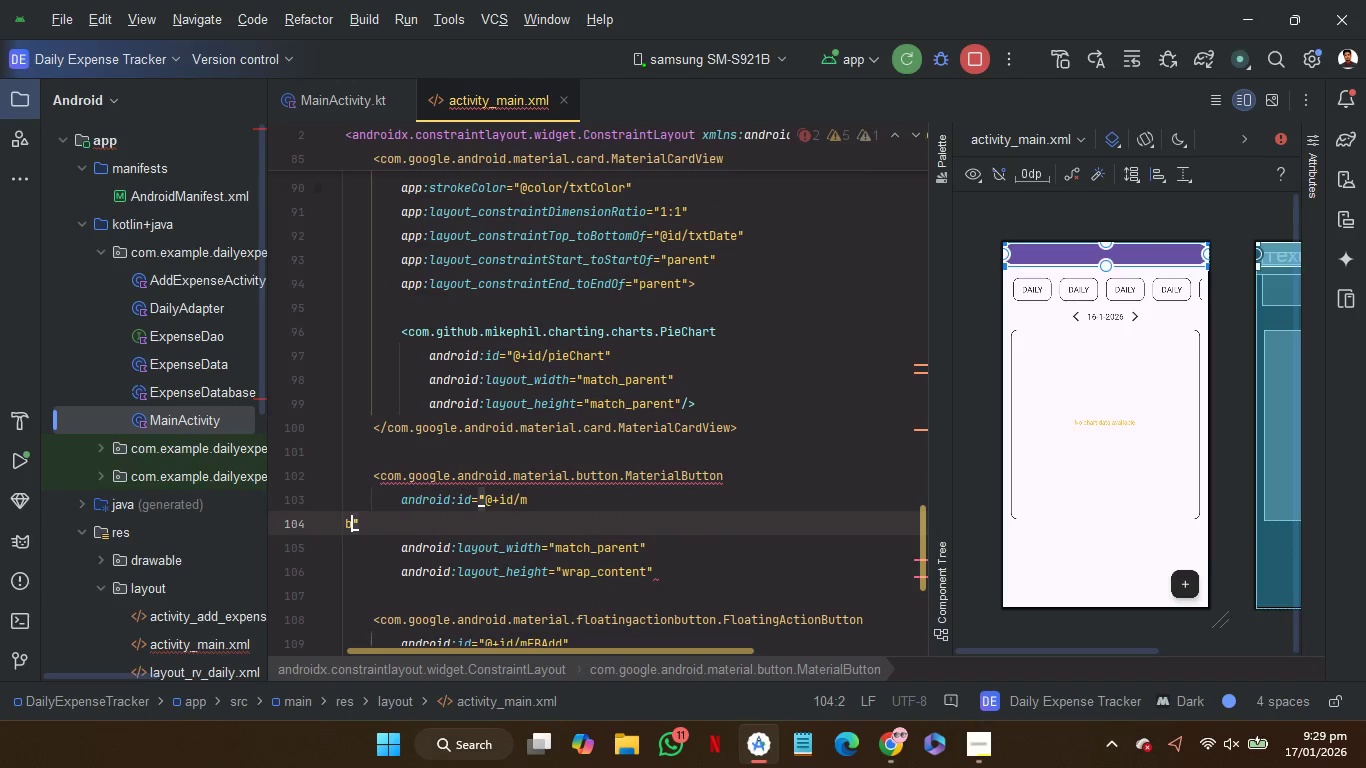 
type(b)
key(Backspace)
key(Backspace)
type(BtnDetail)
 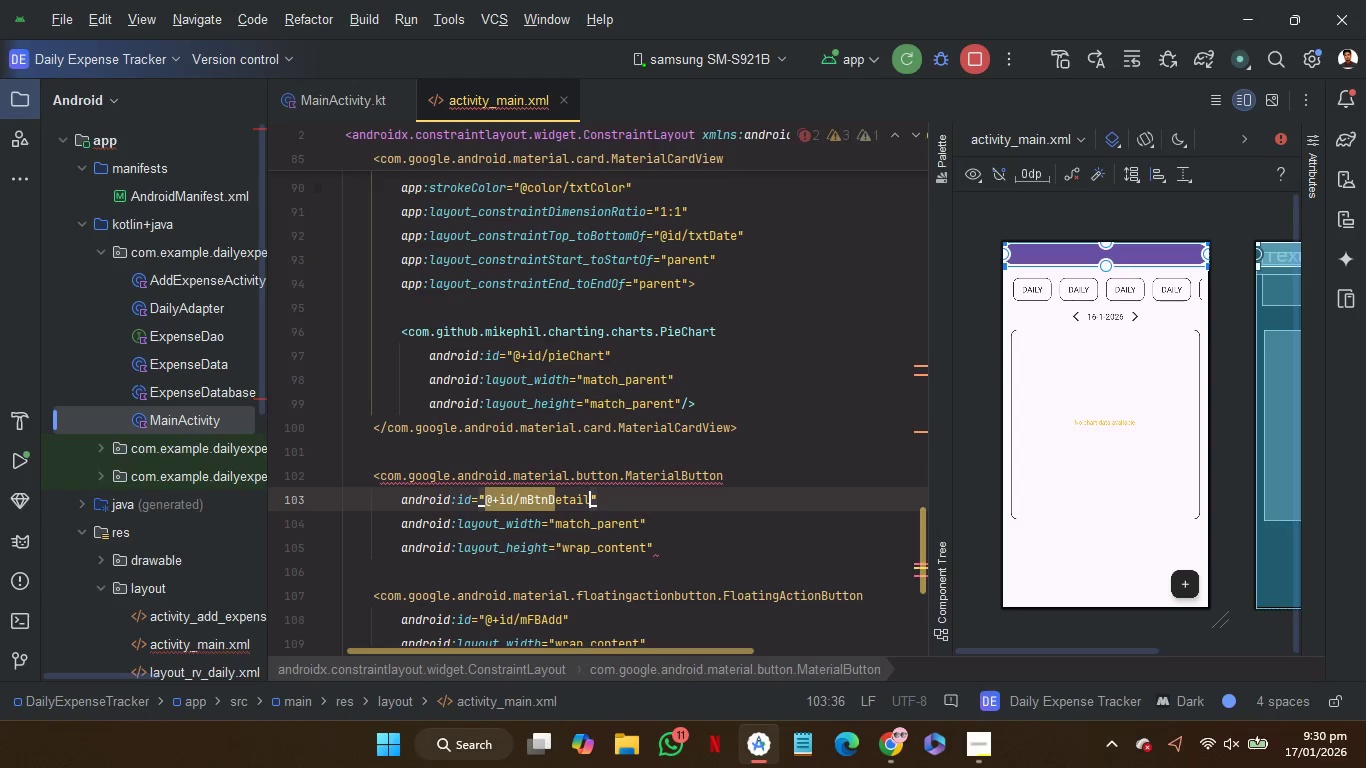 
left_click([695, 543])
 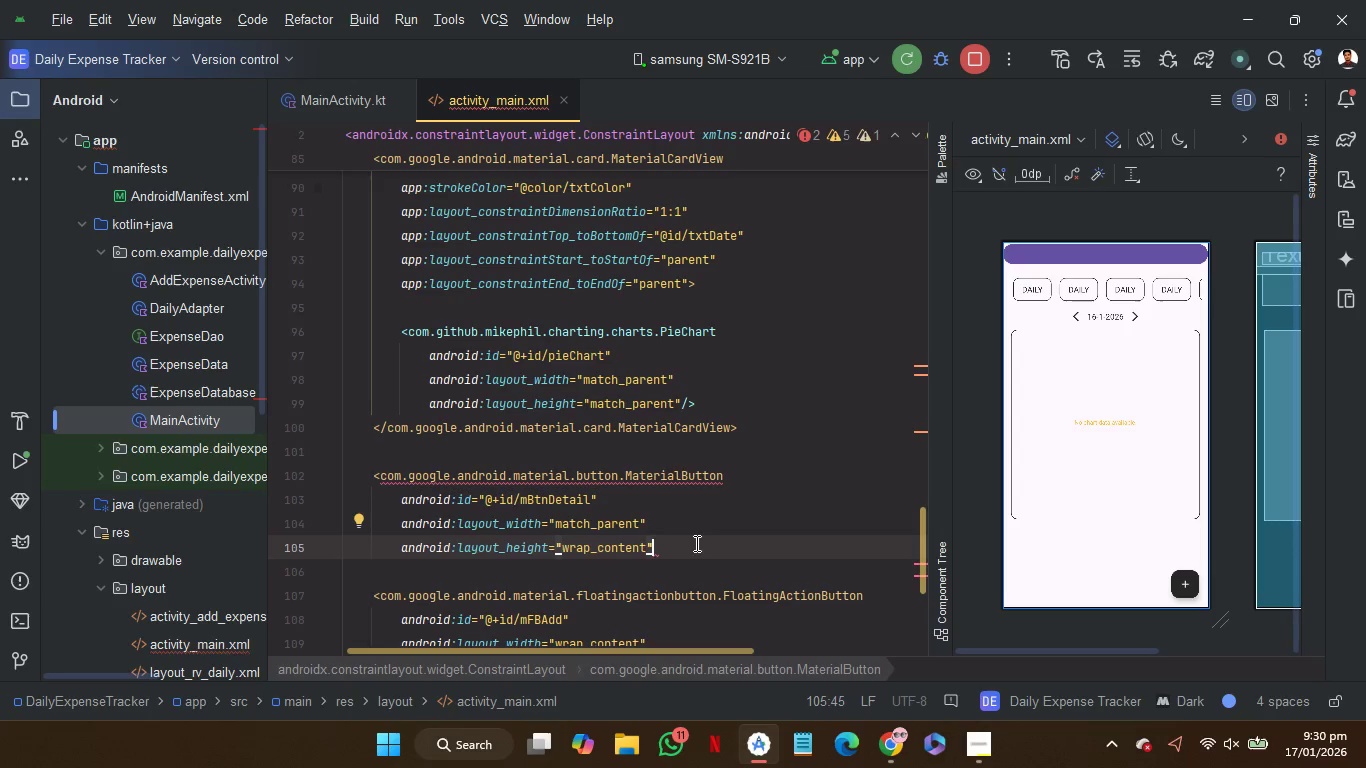 
wait(21.61)
 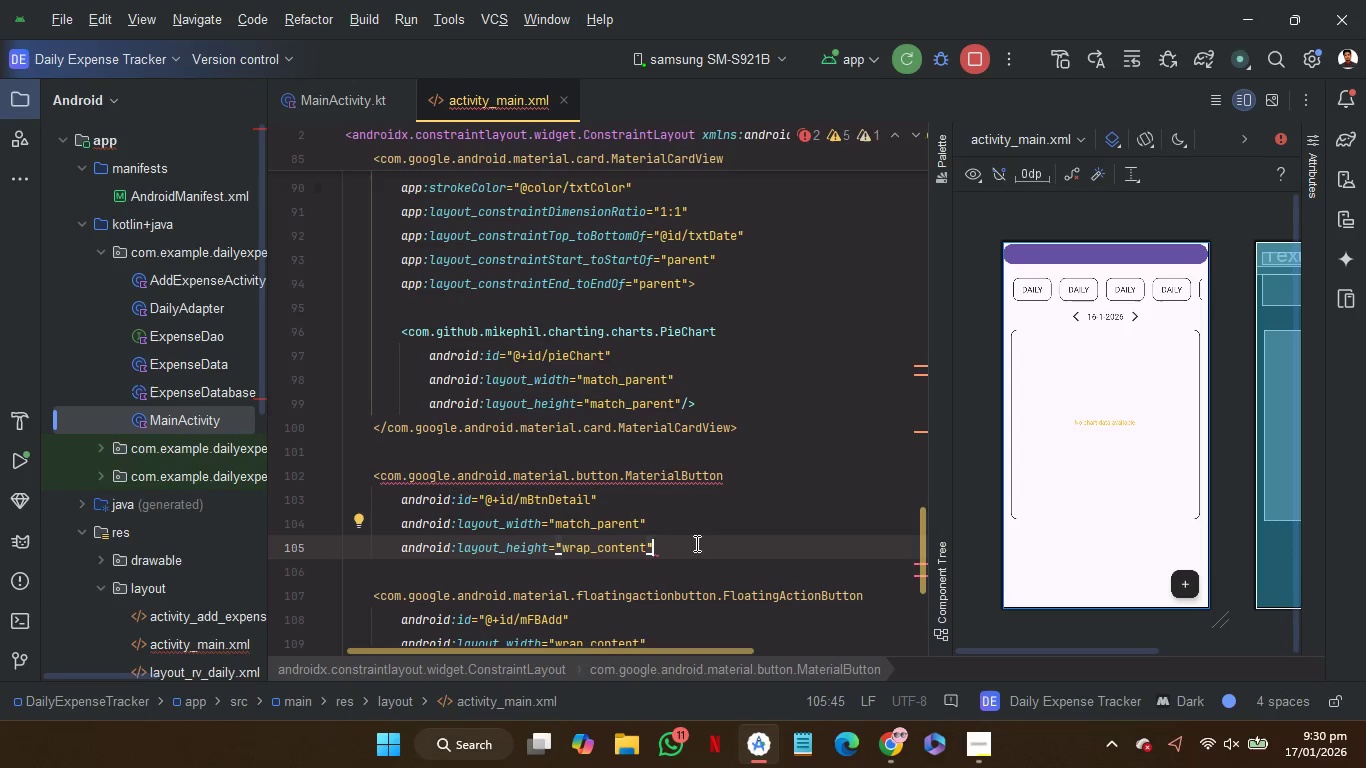 
key(Slash)
 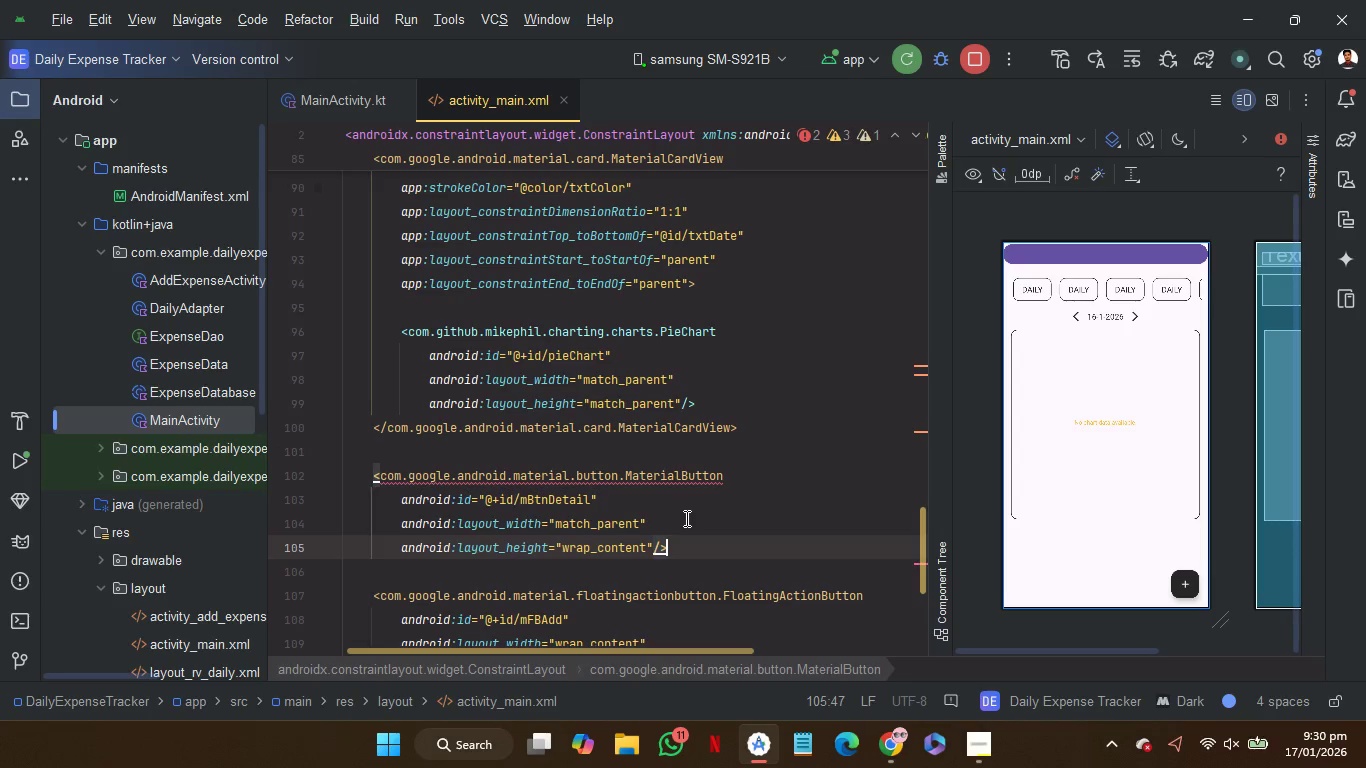 
left_click([685, 518])
 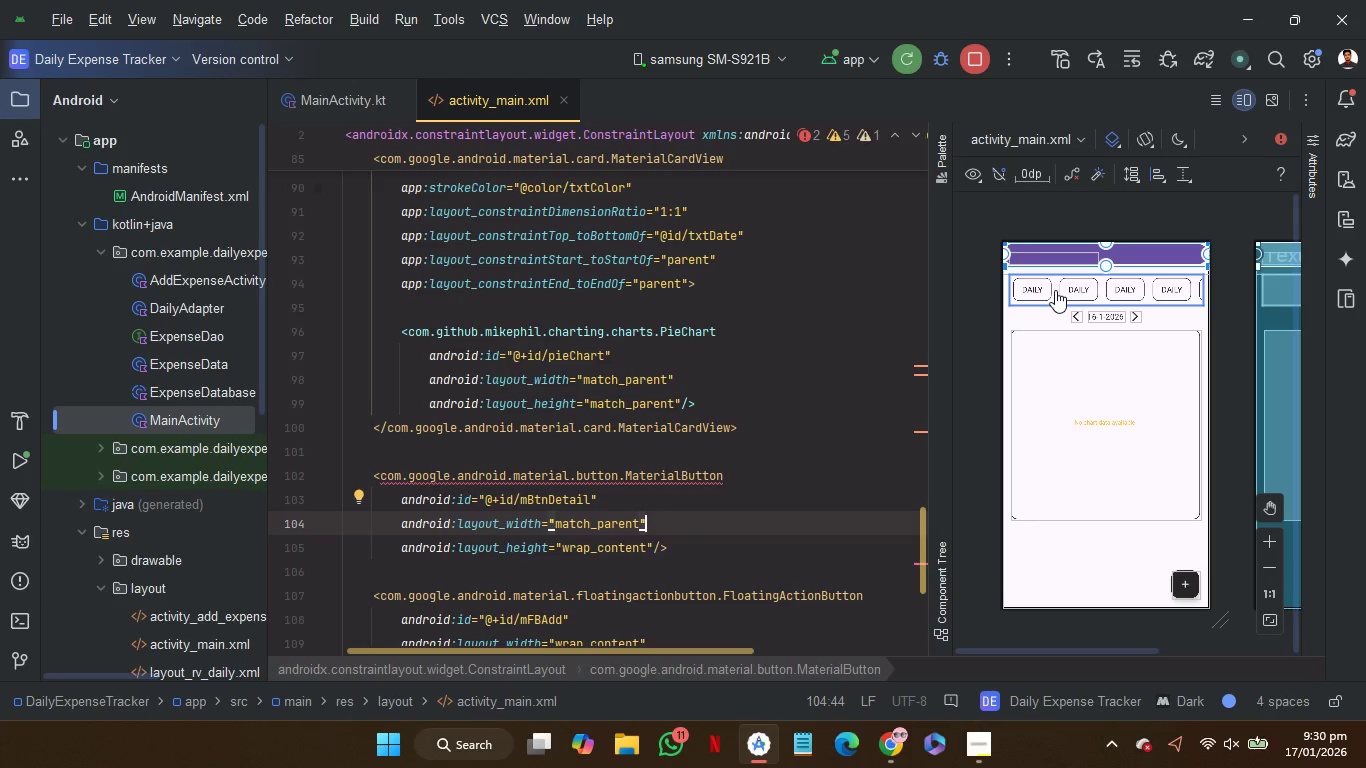 
wait(28.69)
 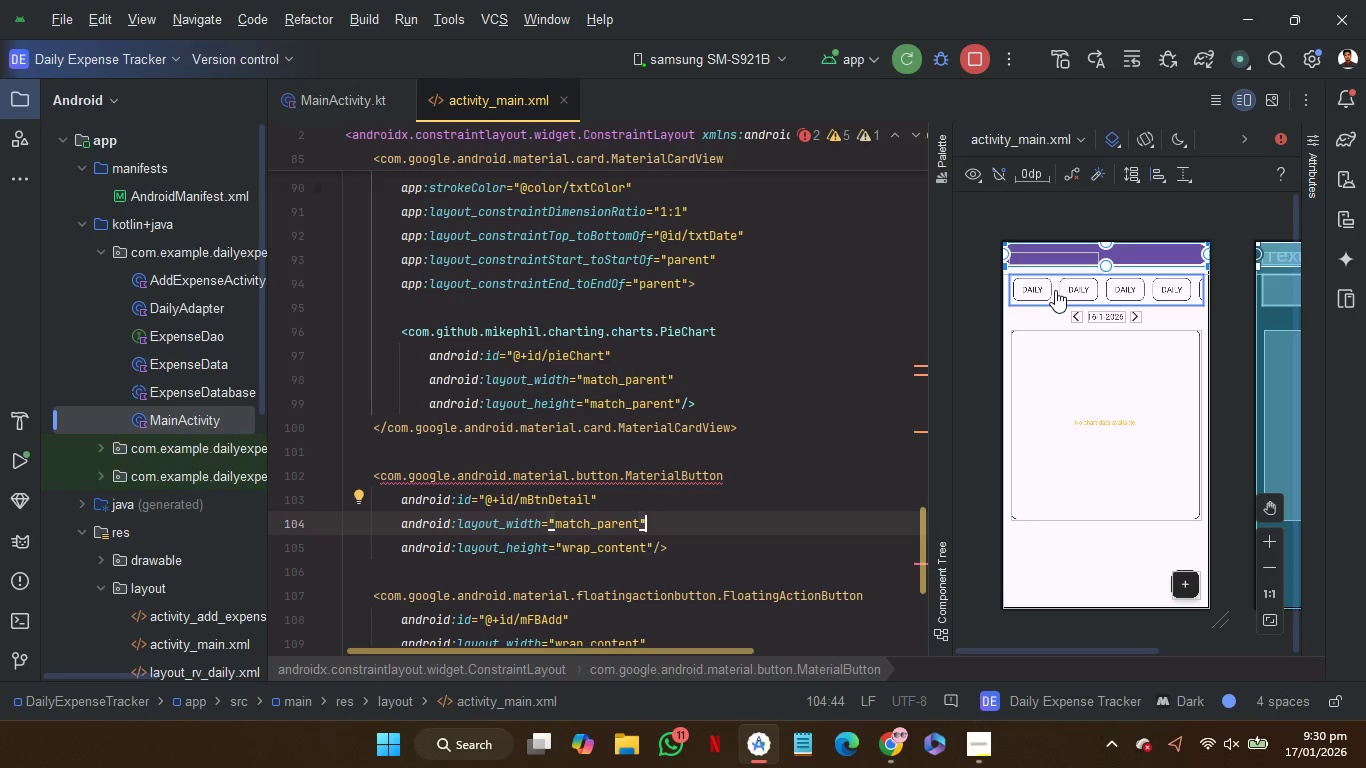 
left_click_drag(start_coordinate=[689, 282], to_coordinate=[698, 205])
 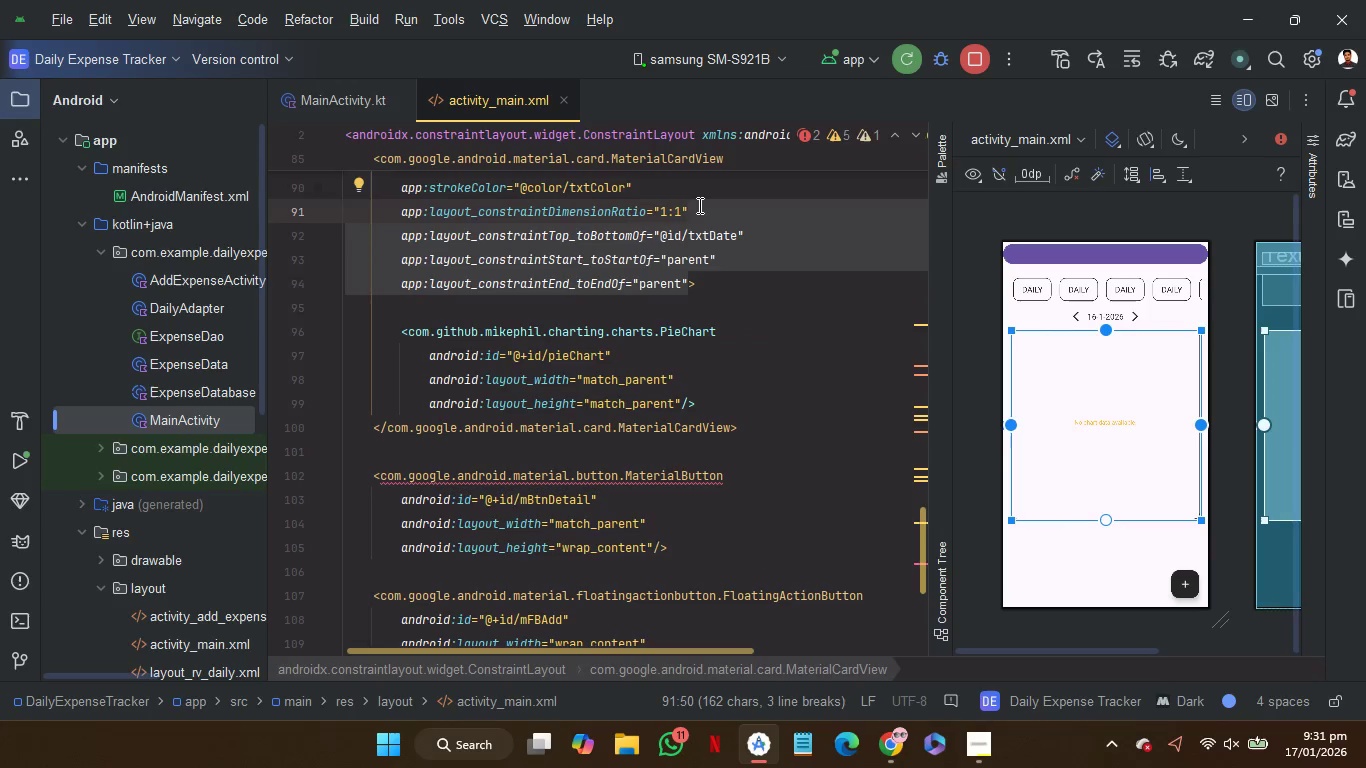 
key(Control+C)
 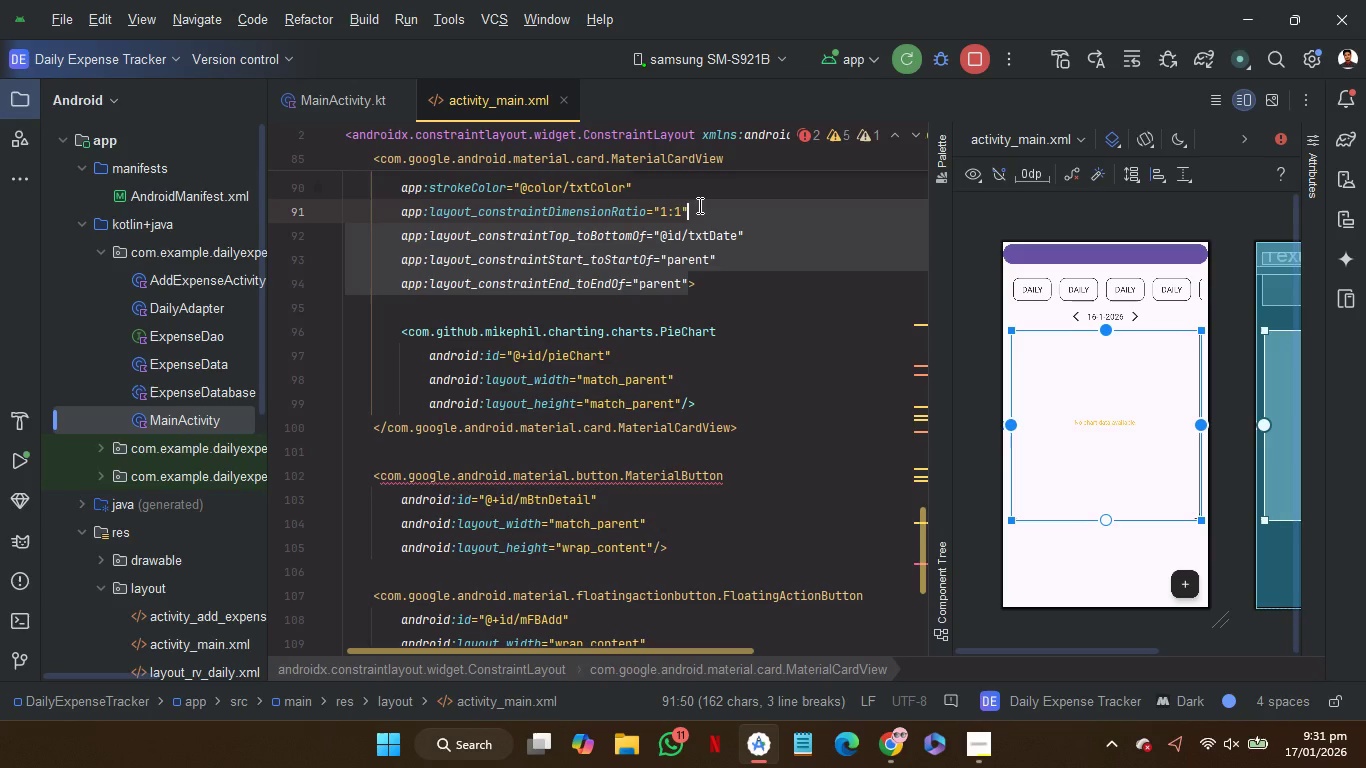 
key(Control+C)
 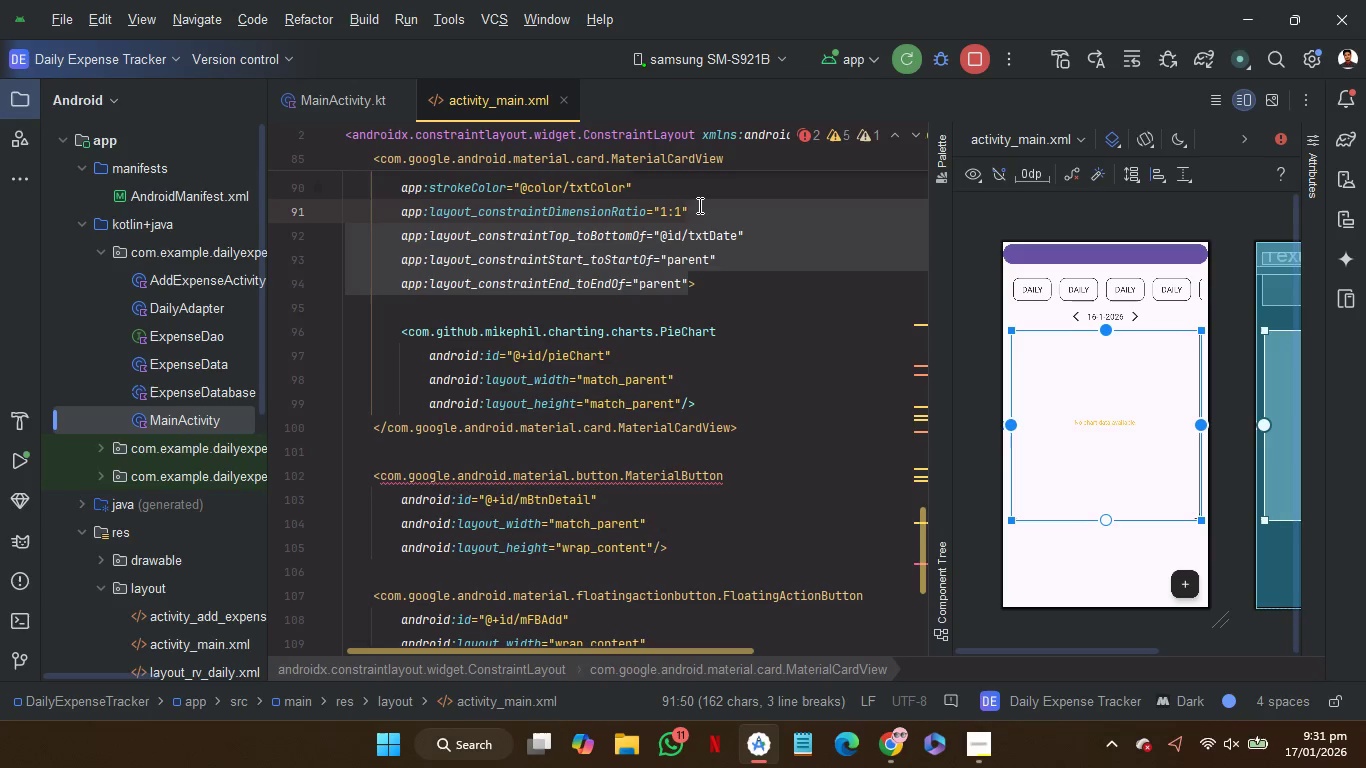 
key(Control+C)
 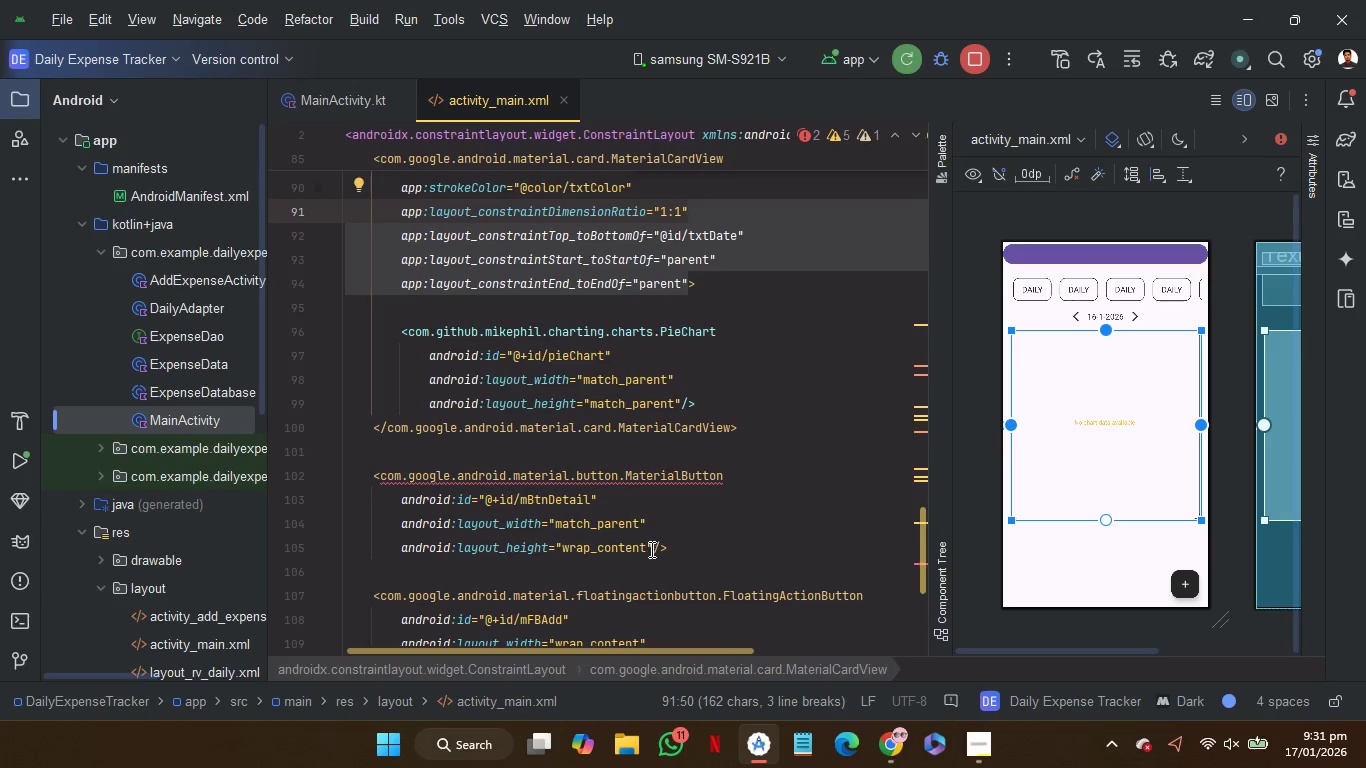 
left_click([653, 549])
 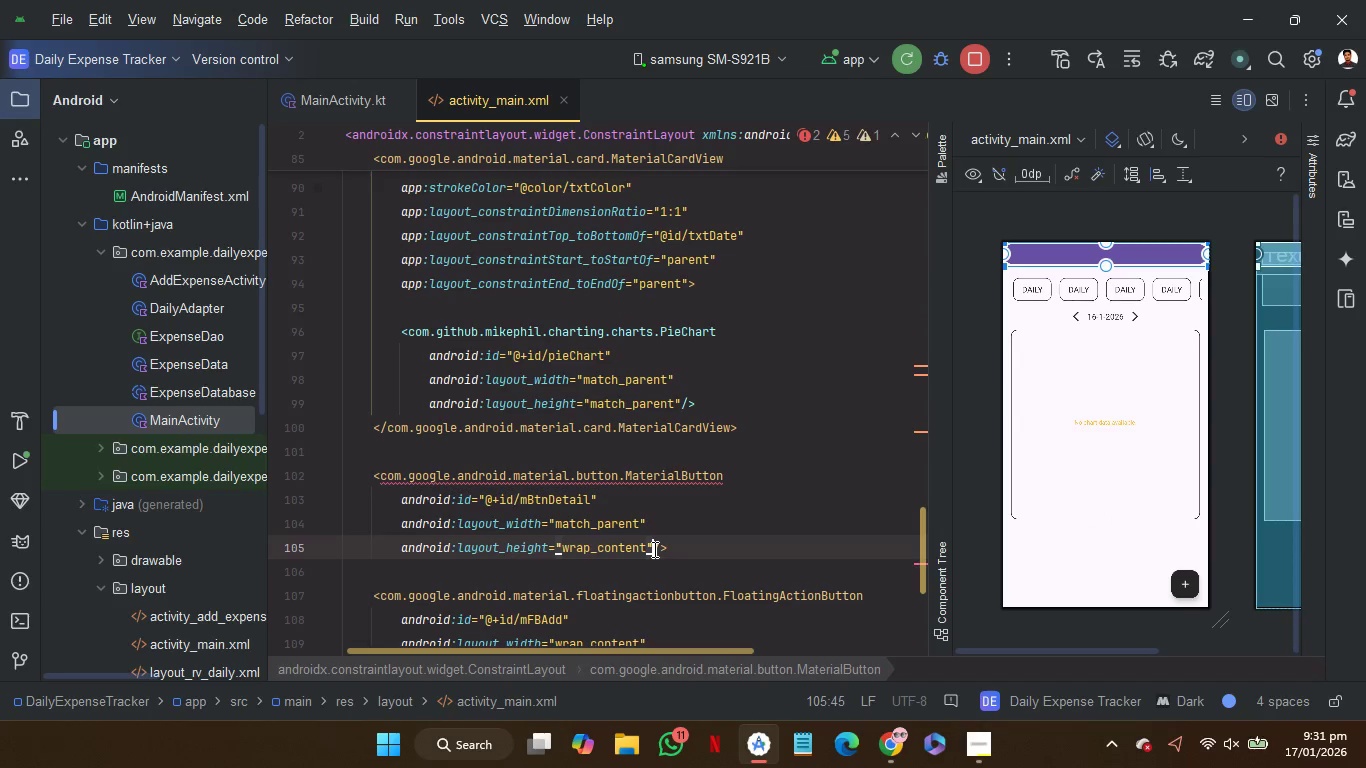 
key(Control+V)
 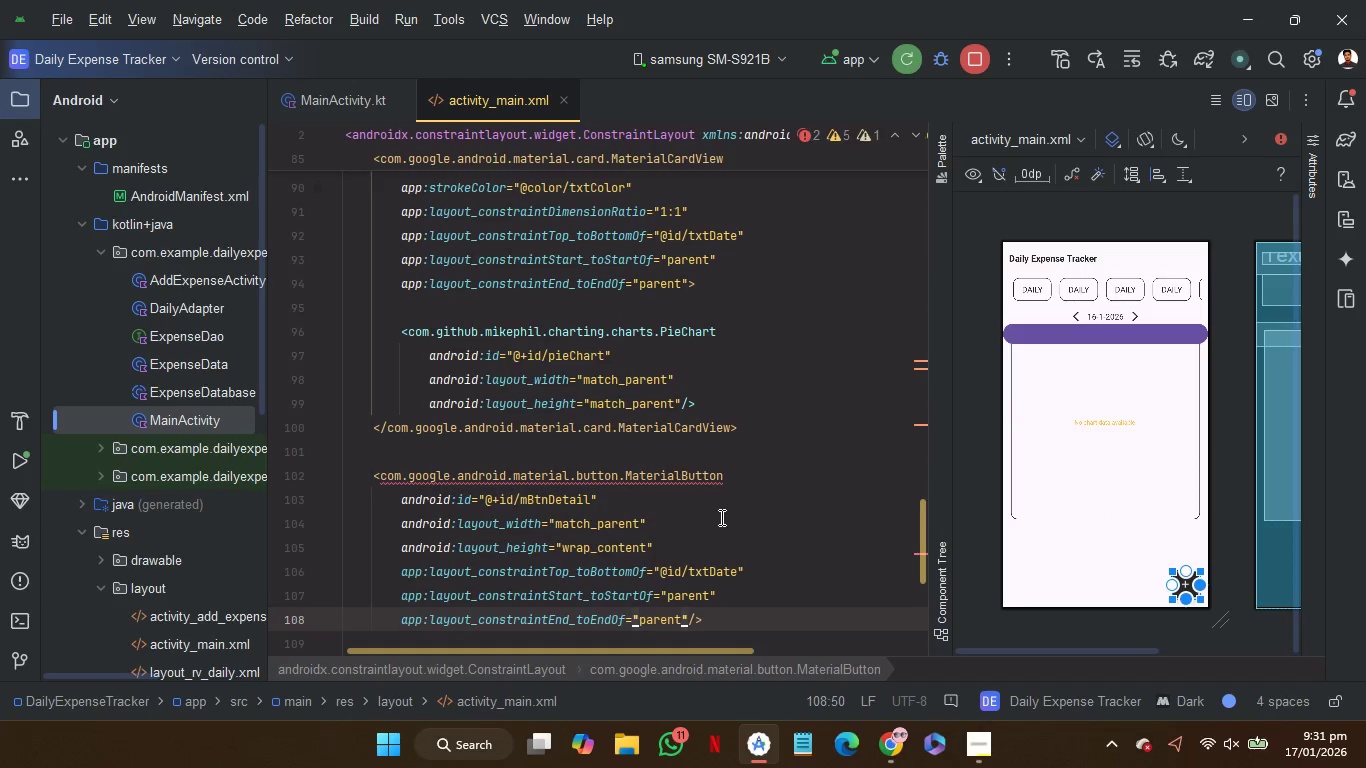 
scroll: coordinate [720, 517], scroll_direction: up, amount: 2.0
 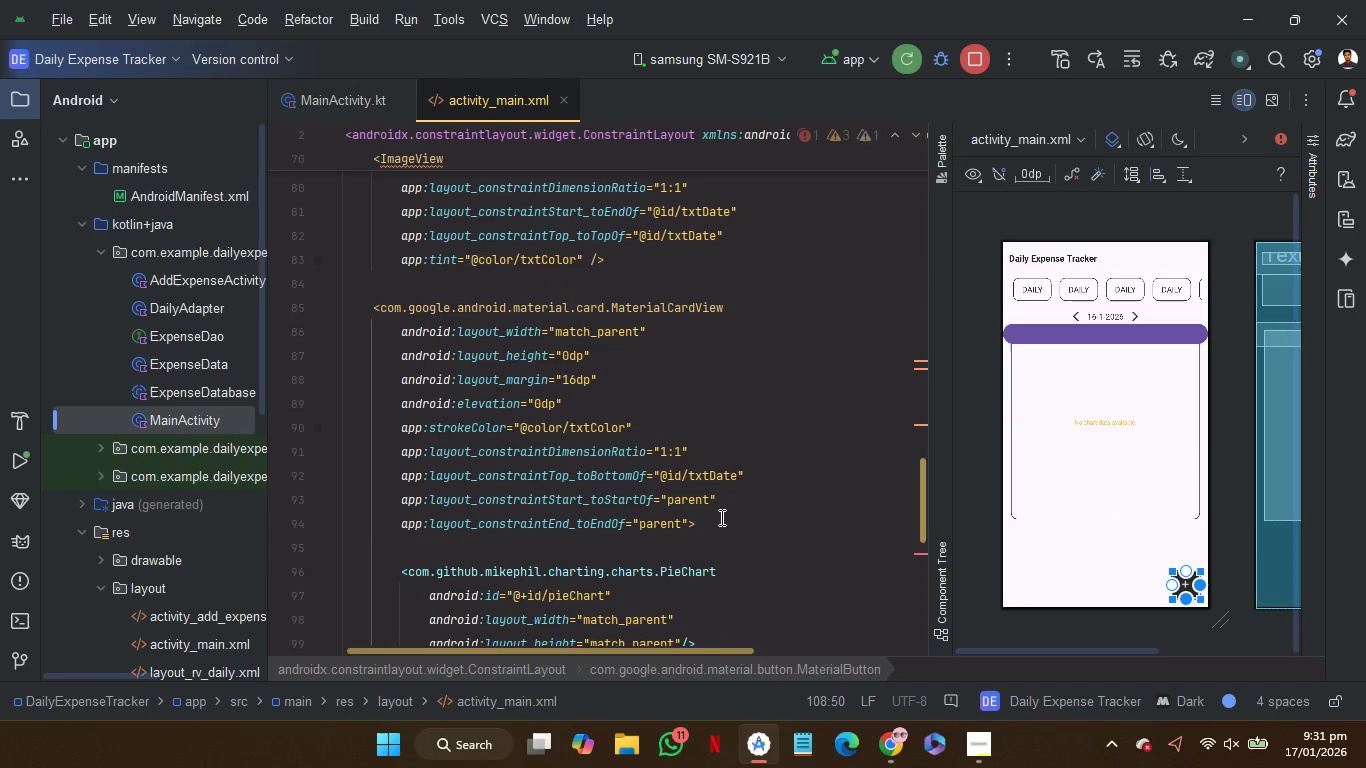 
scroll: coordinate [720, 517], scroll_direction: none, amount: 0.0
 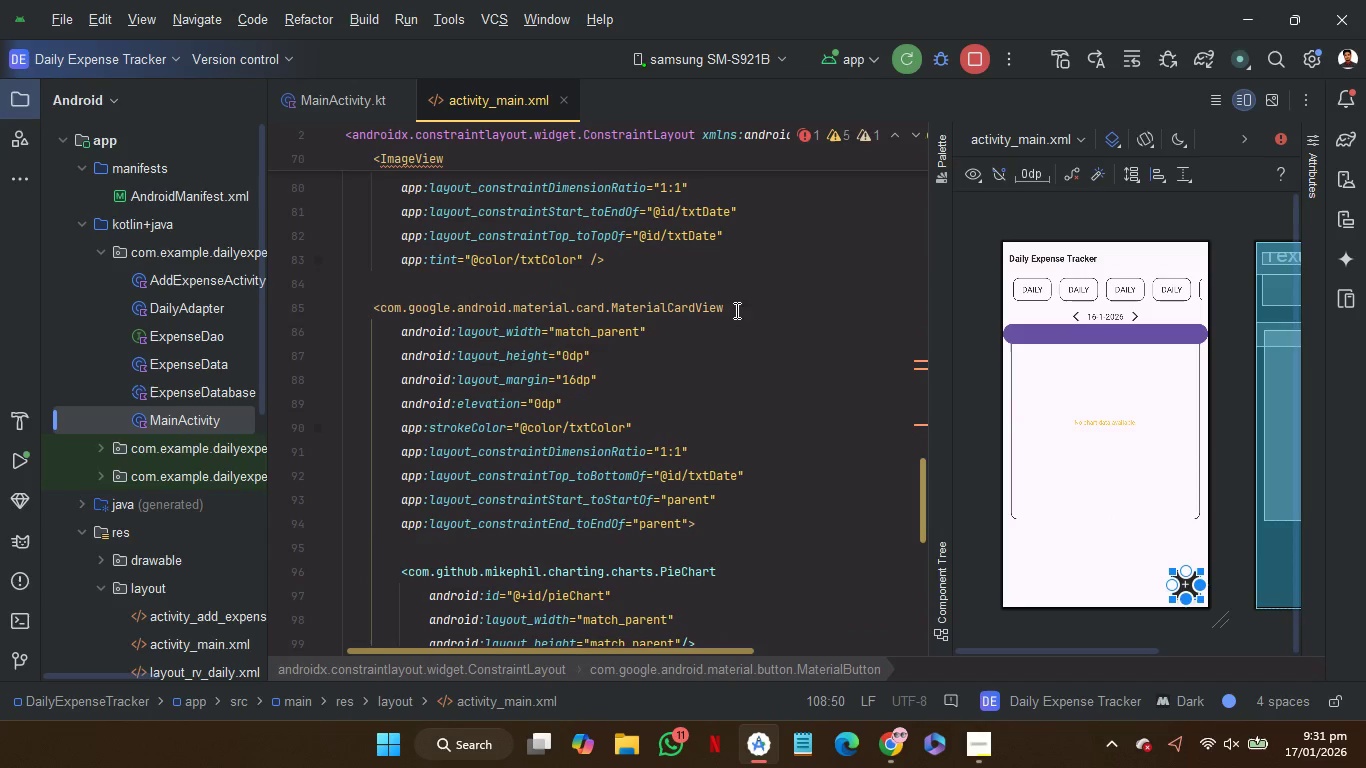 
left_click([737, 310])
 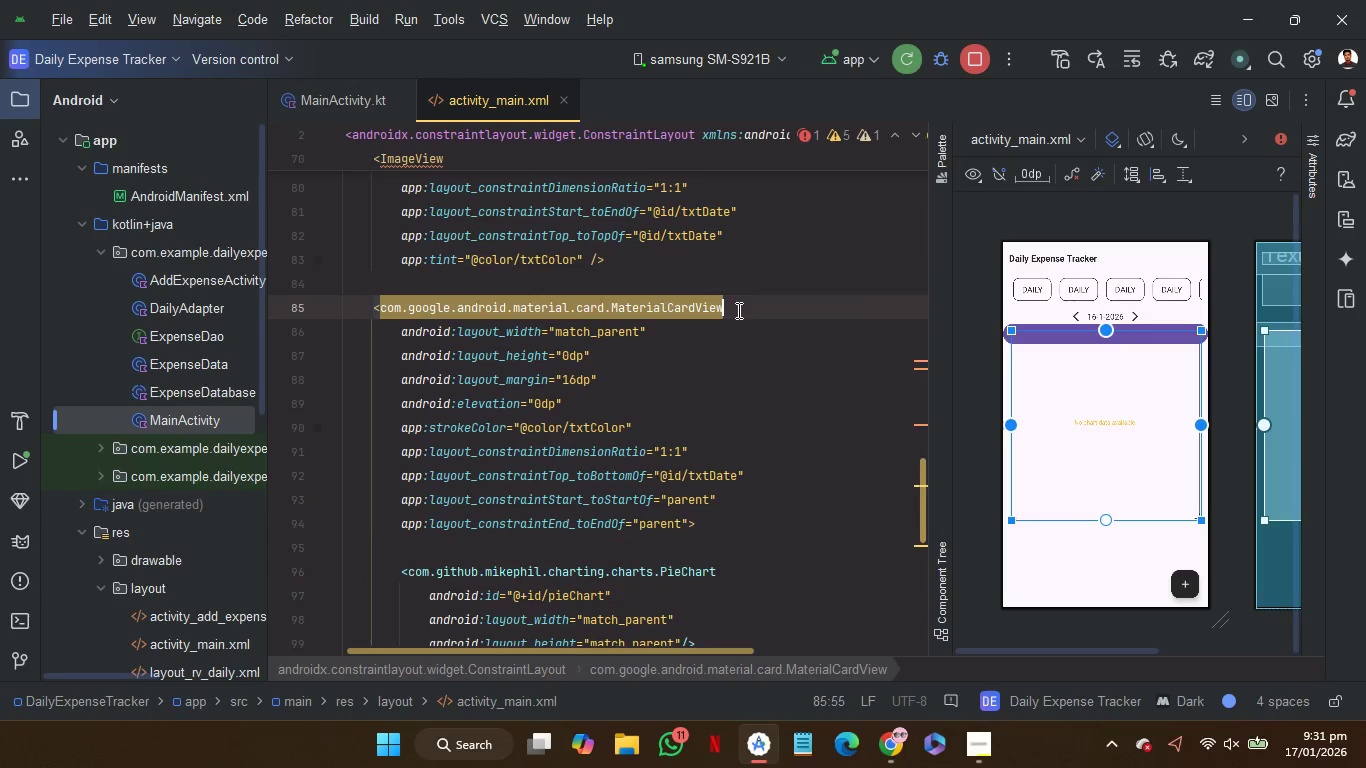 
key(Enter)
 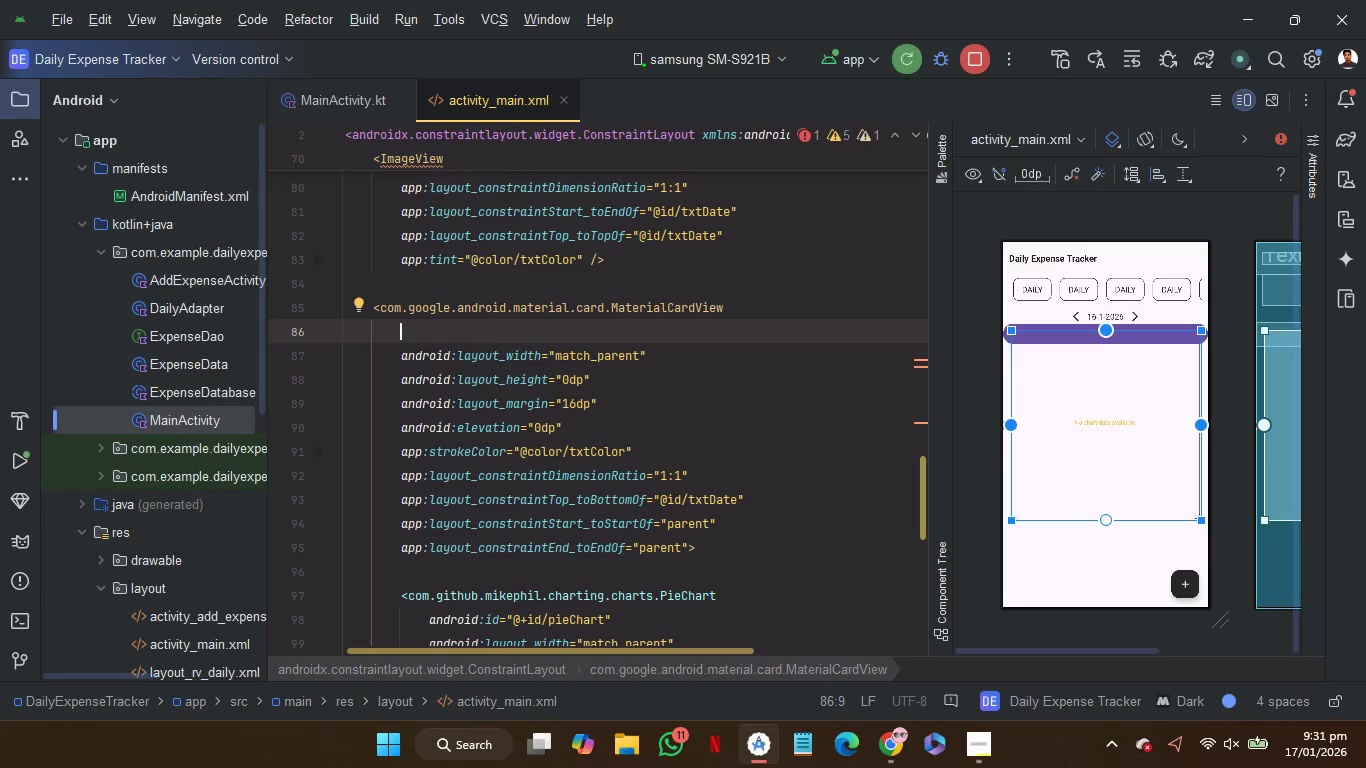 
type(id)
 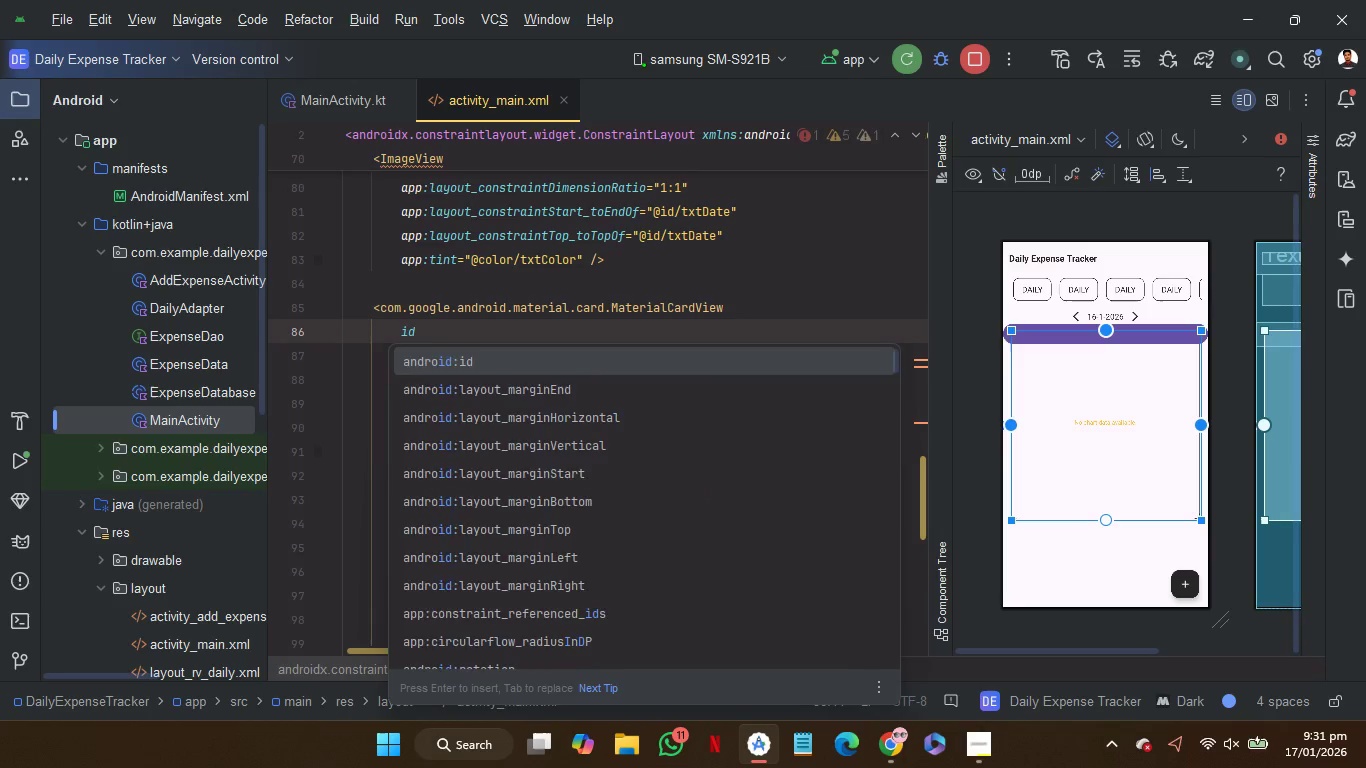 
key(Enter)
 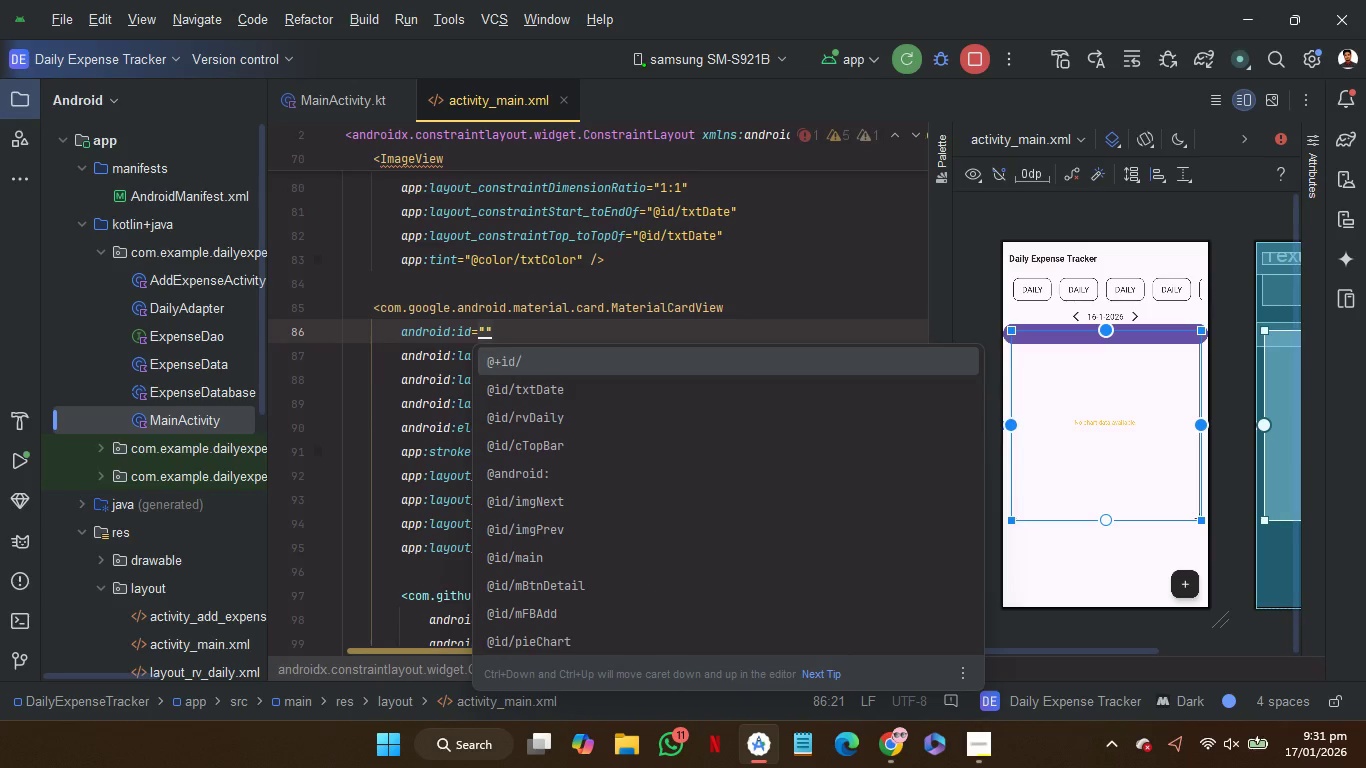 
key(Enter)
 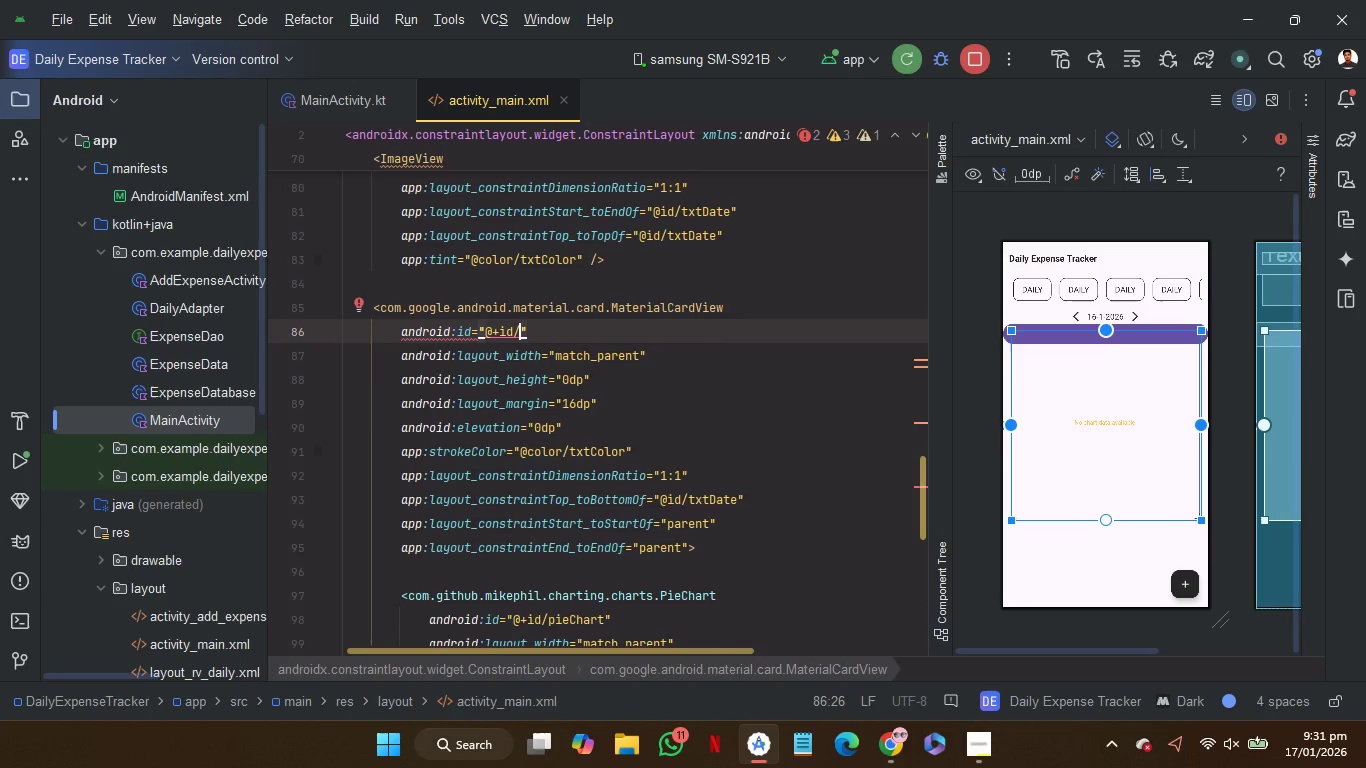 
type(cardChart)
 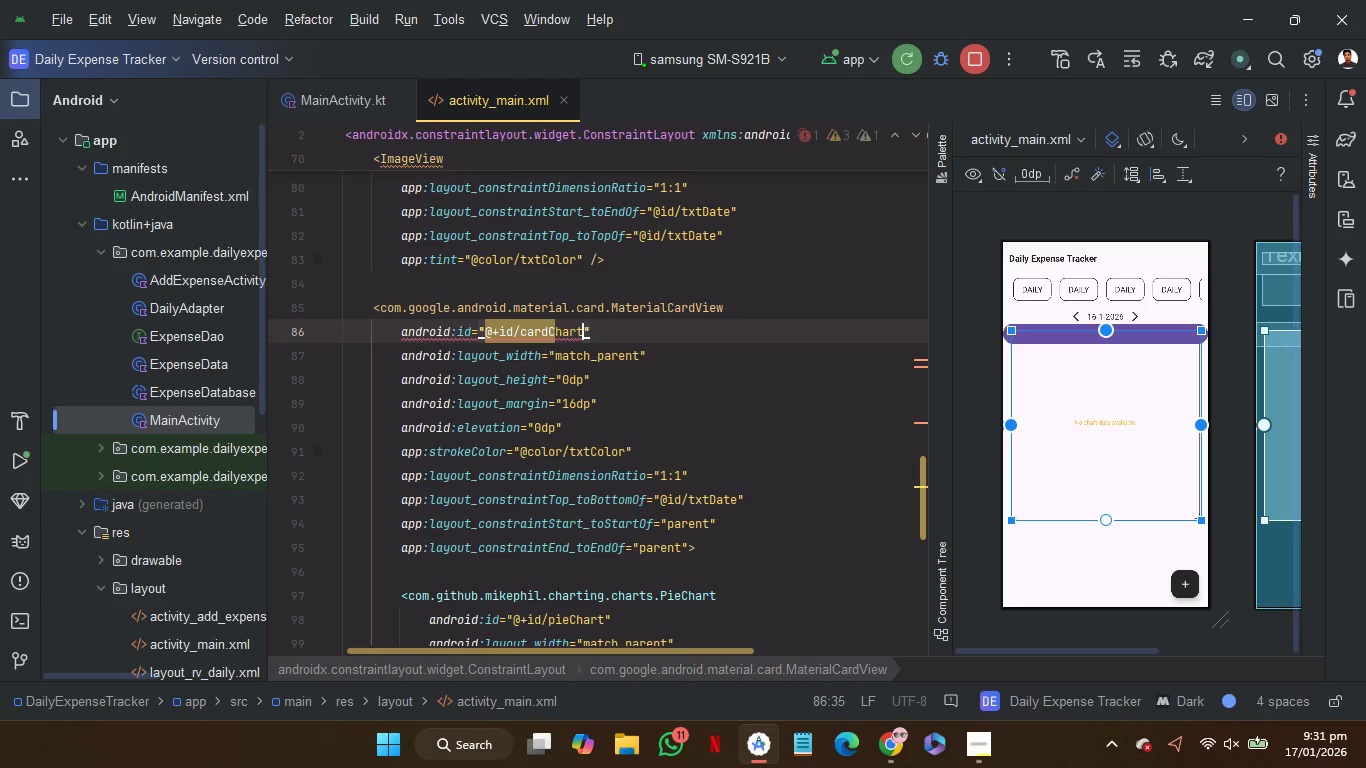 
scroll: coordinate [792, 417], scroll_direction: down, amount: 2.0
 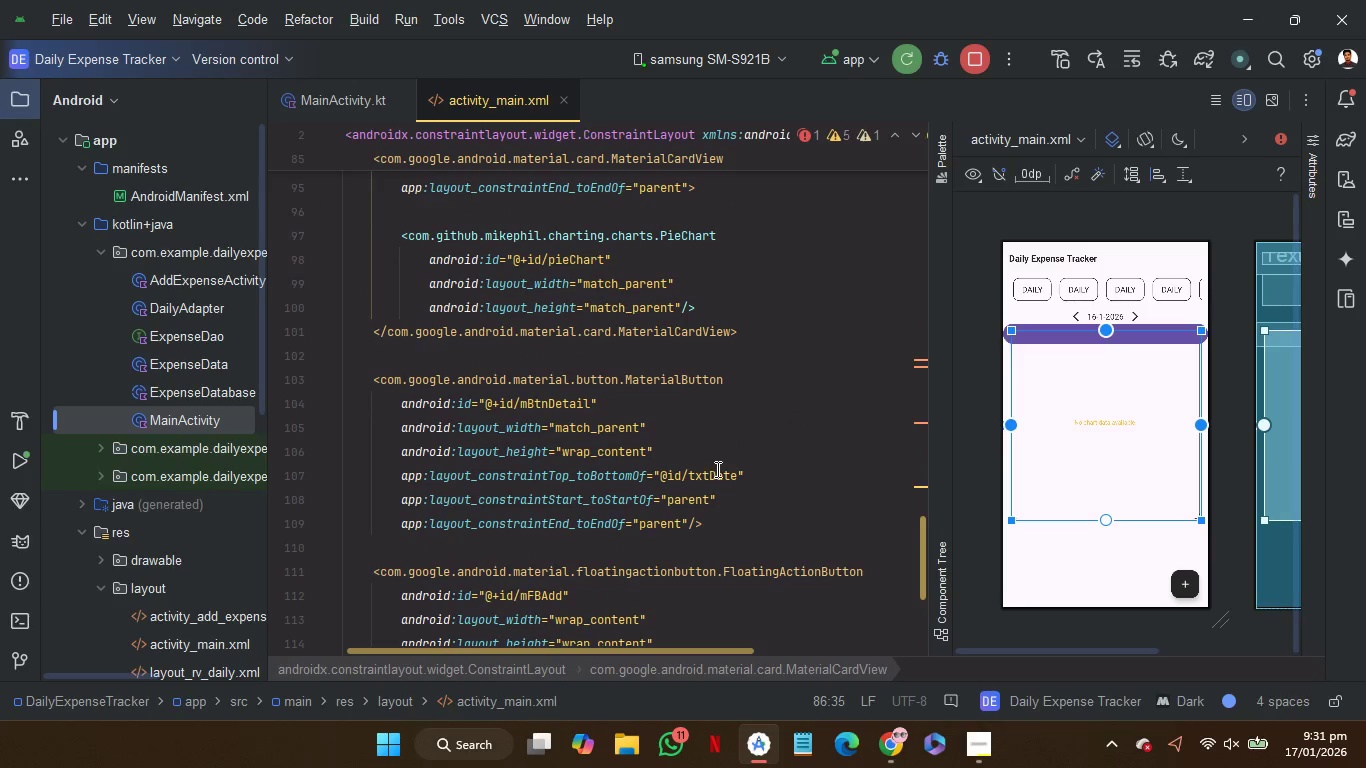 
double_click([718, 471])
 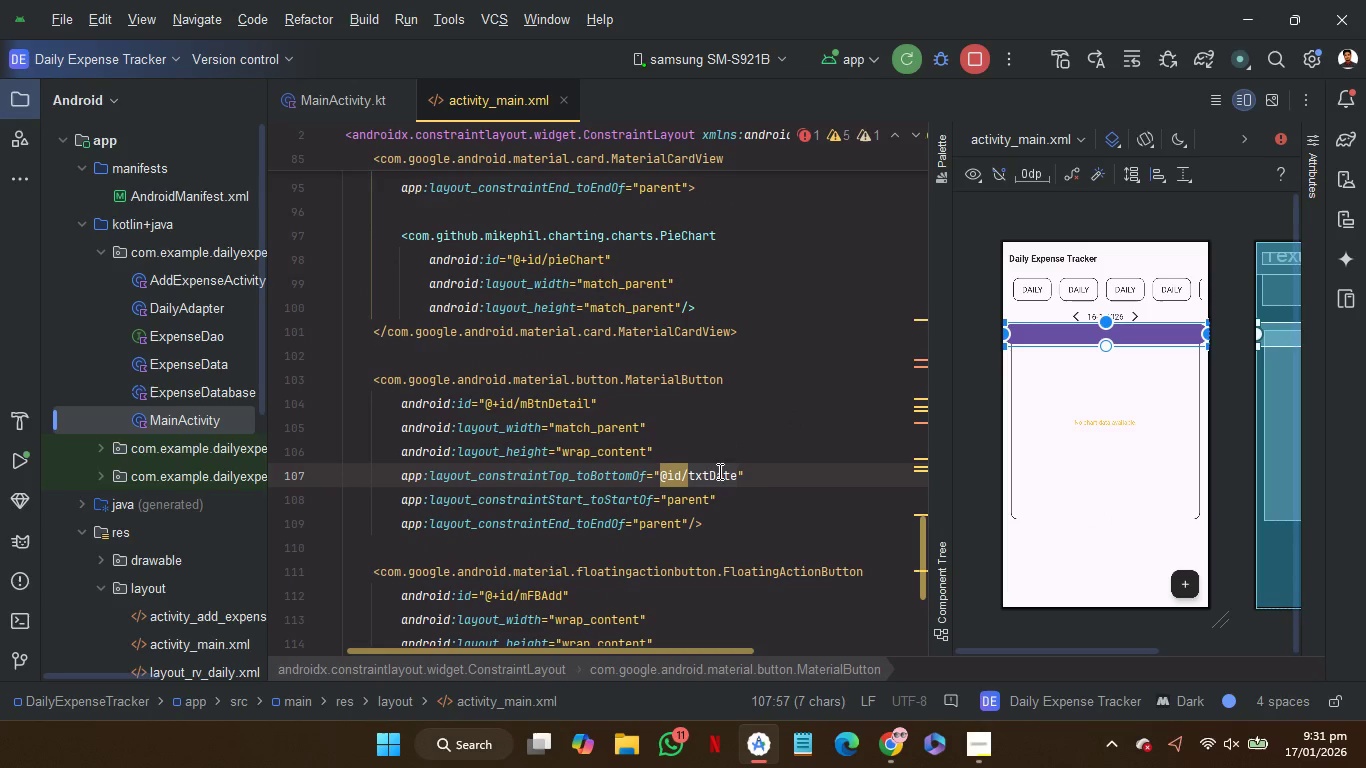 
type(ca)
 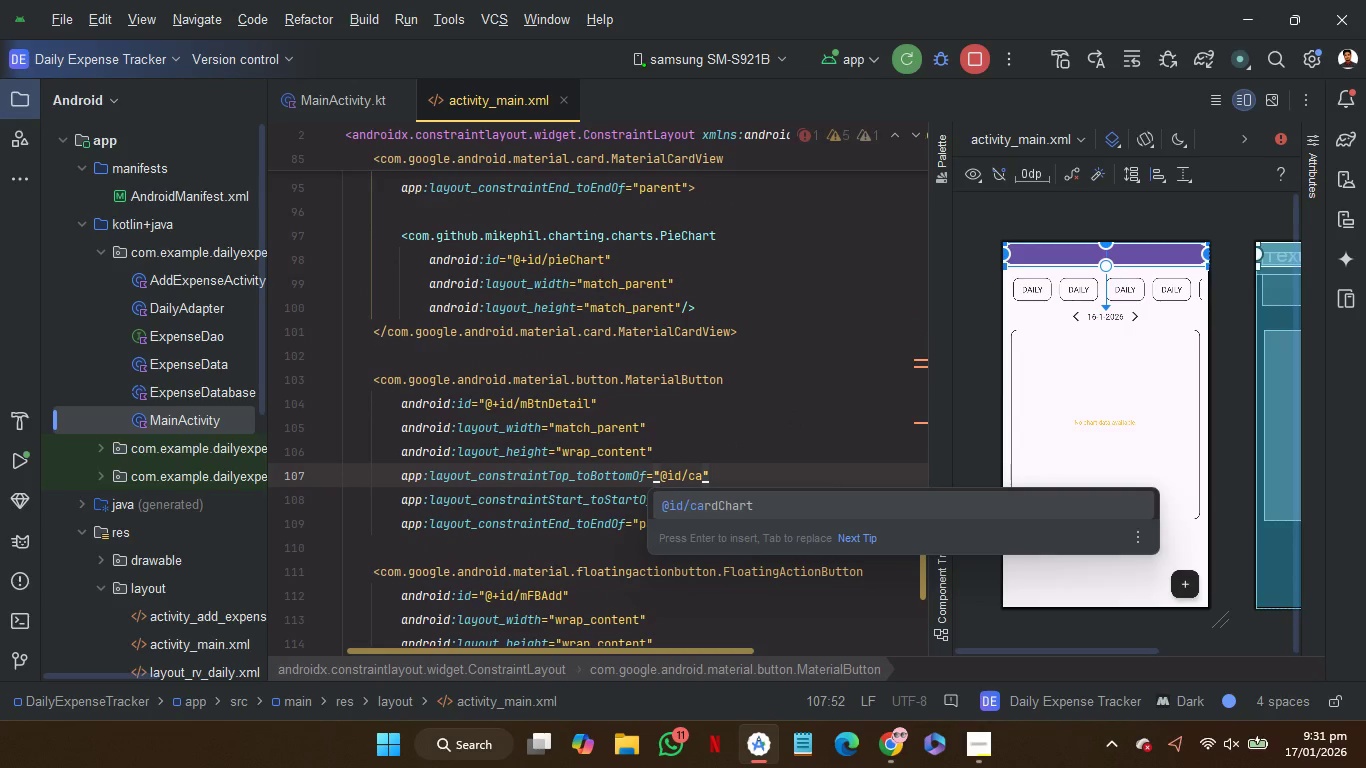 
key(Enter)
 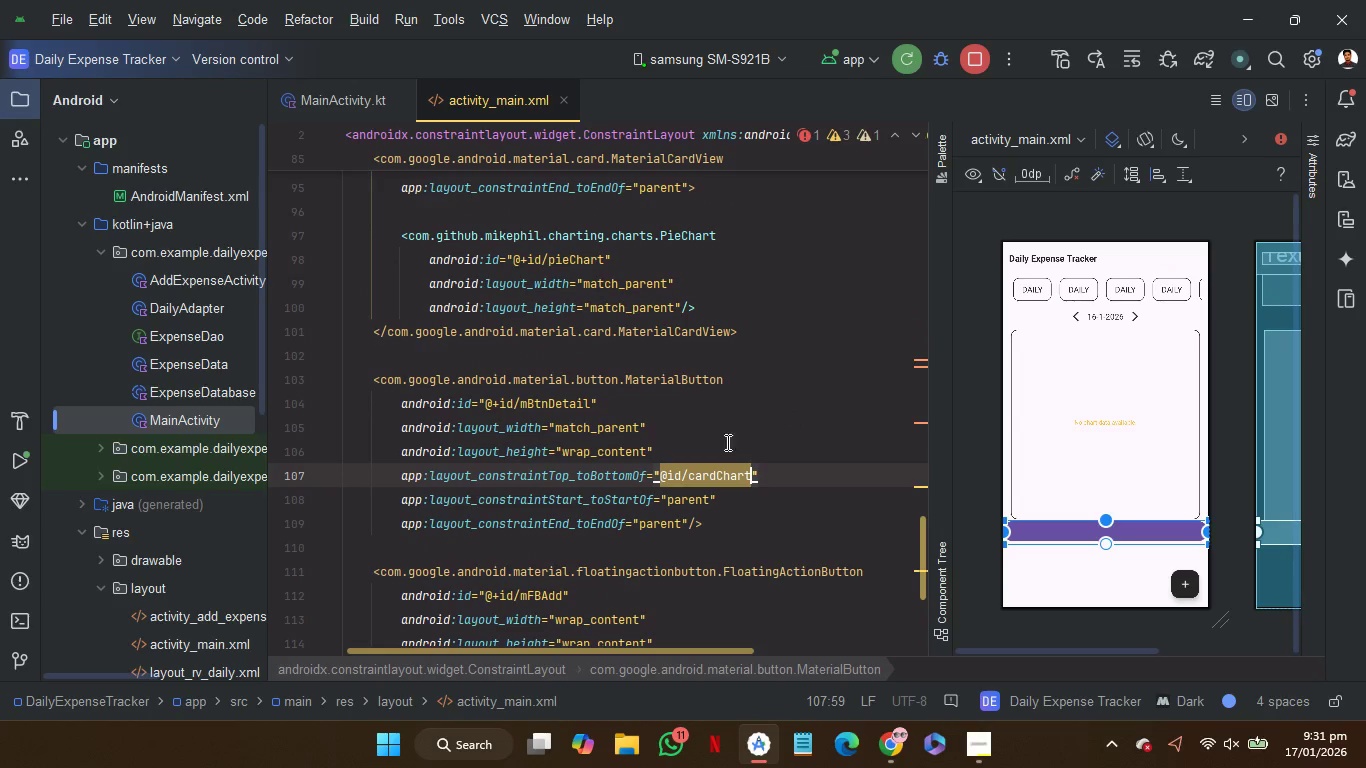 
scroll: coordinate [772, 391], scroll_direction: up, amount: 2.0
 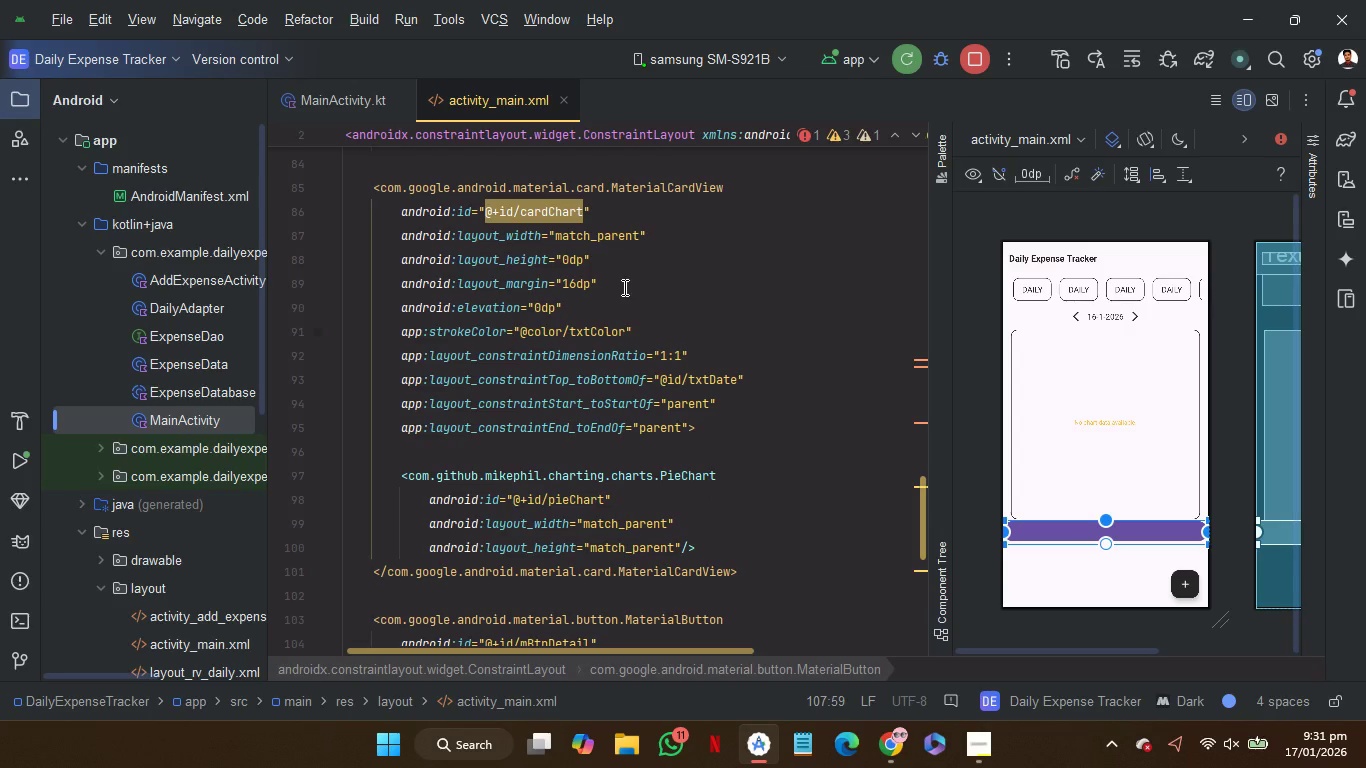 
left_click_drag(start_coordinate=[624, 283], to_coordinate=[627, 263])
 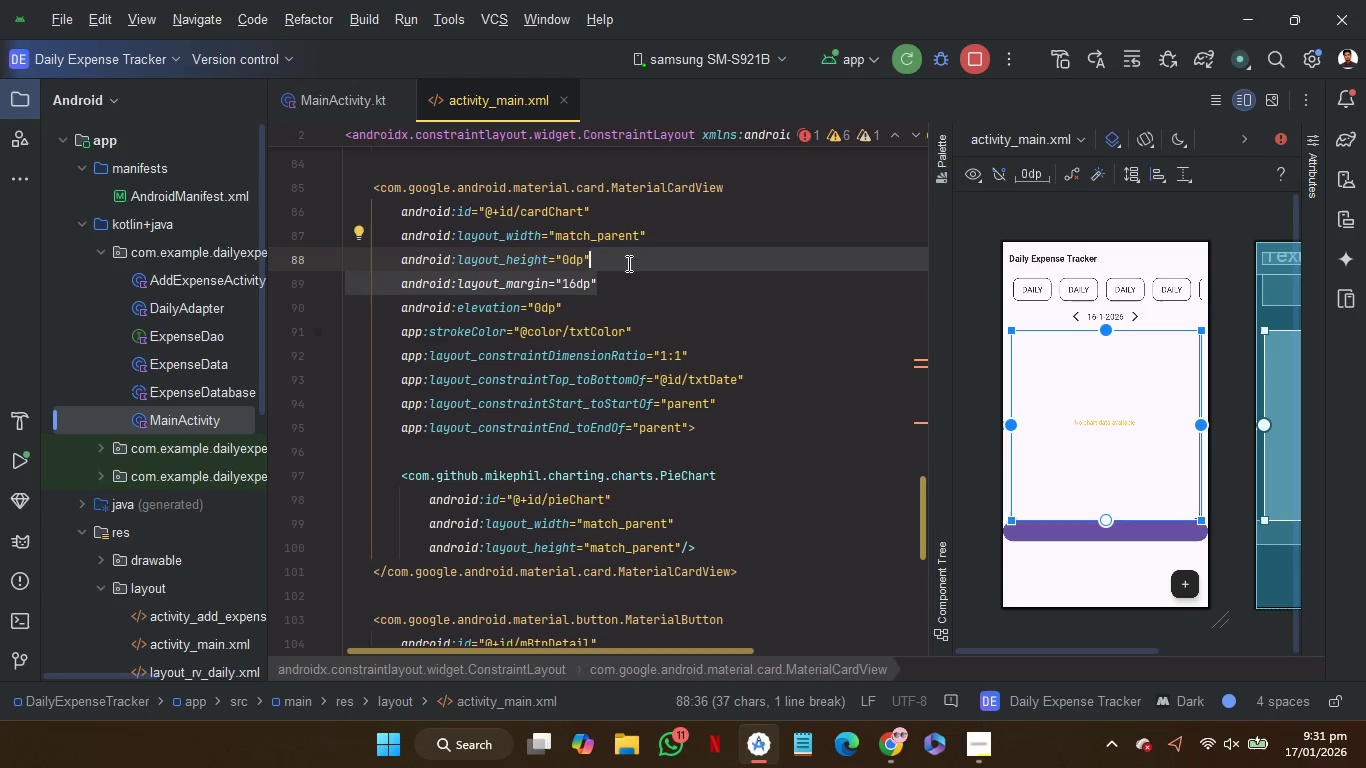 
hold_key(key=ControlLeft, duration=1.39)
 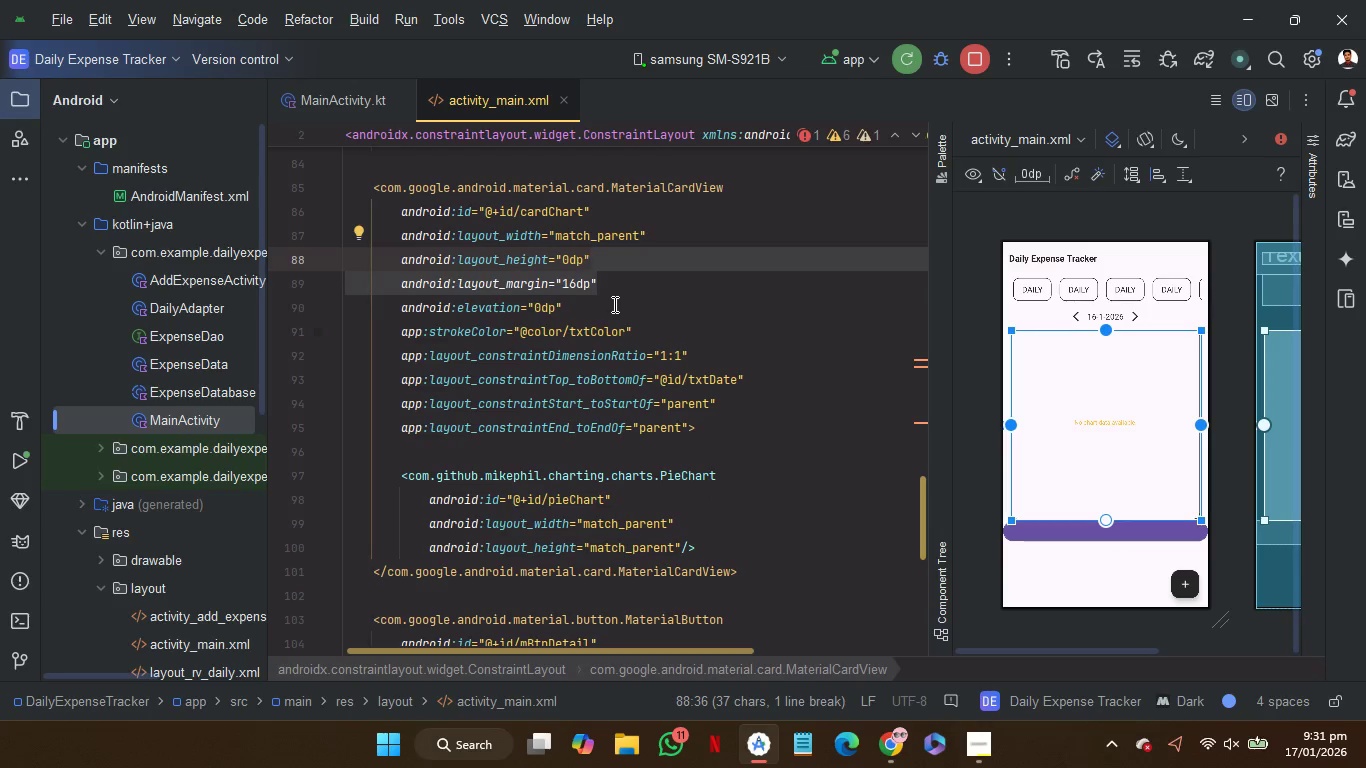 
left_click_drag(start_coordinate=[613, 304], to_coordinate=[624, 266])
 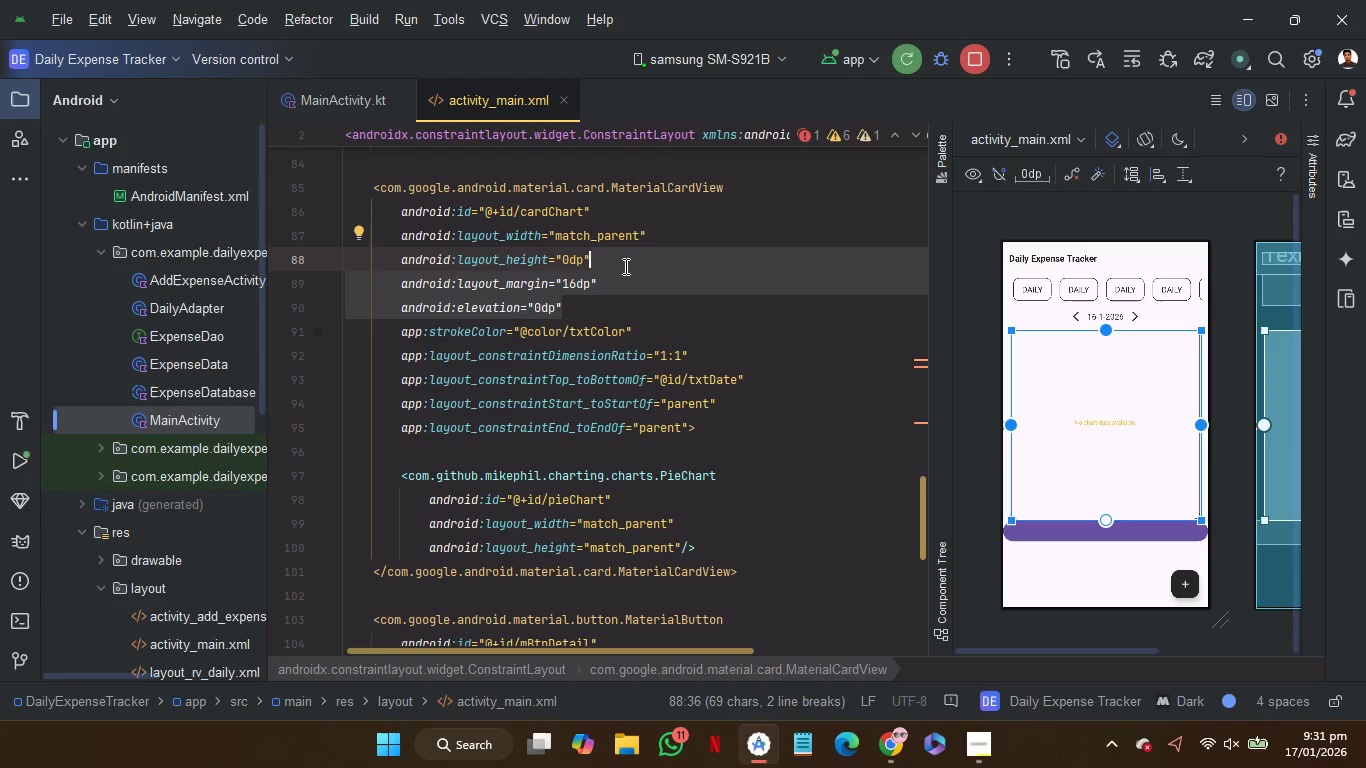 
key(Control+C)
 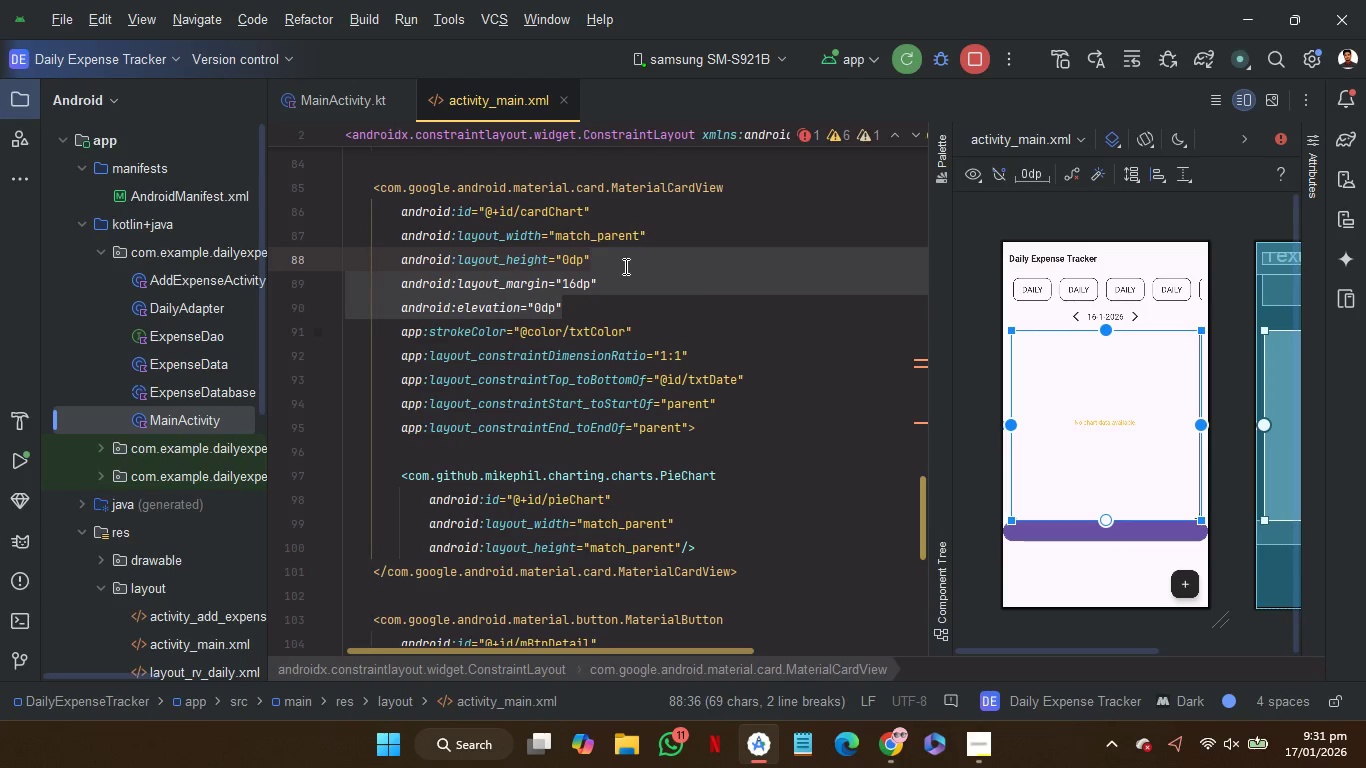 
key(Control+C)
 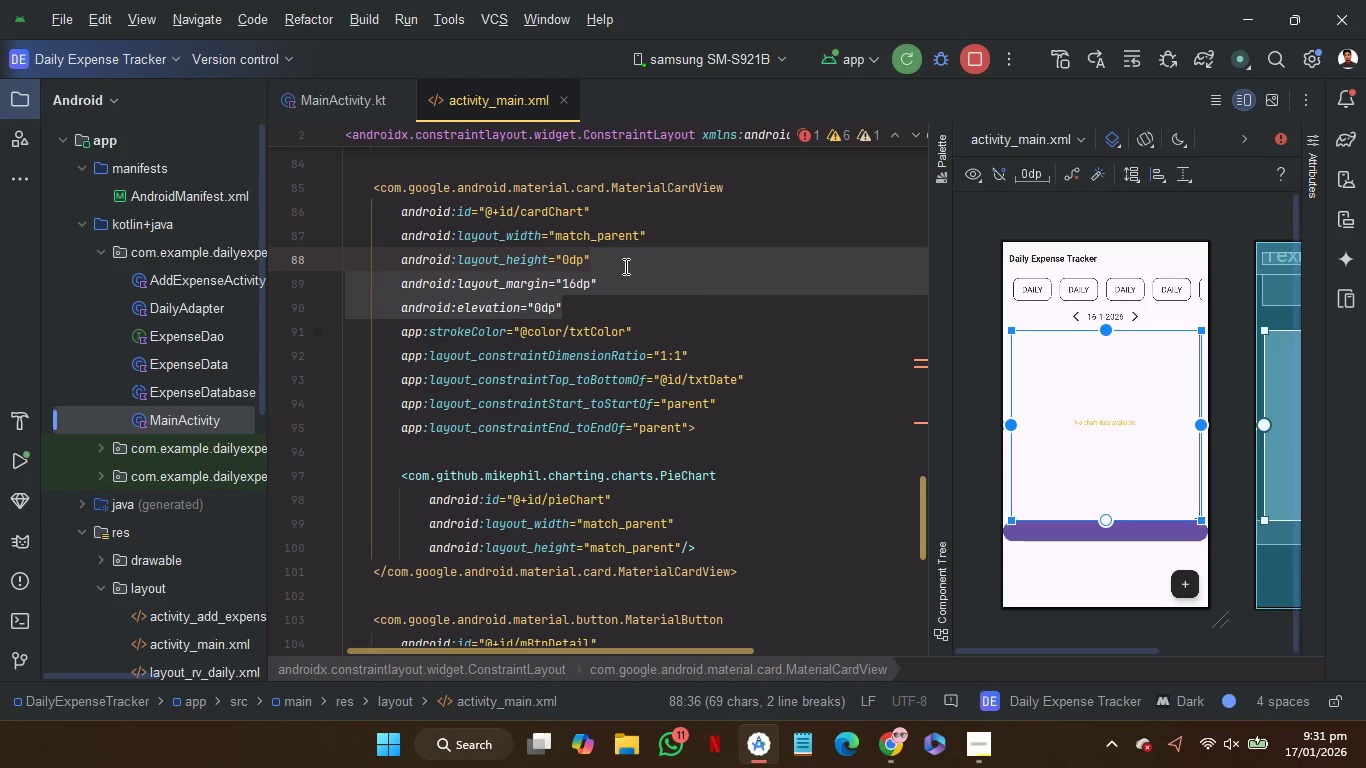 
key(Control+C)
 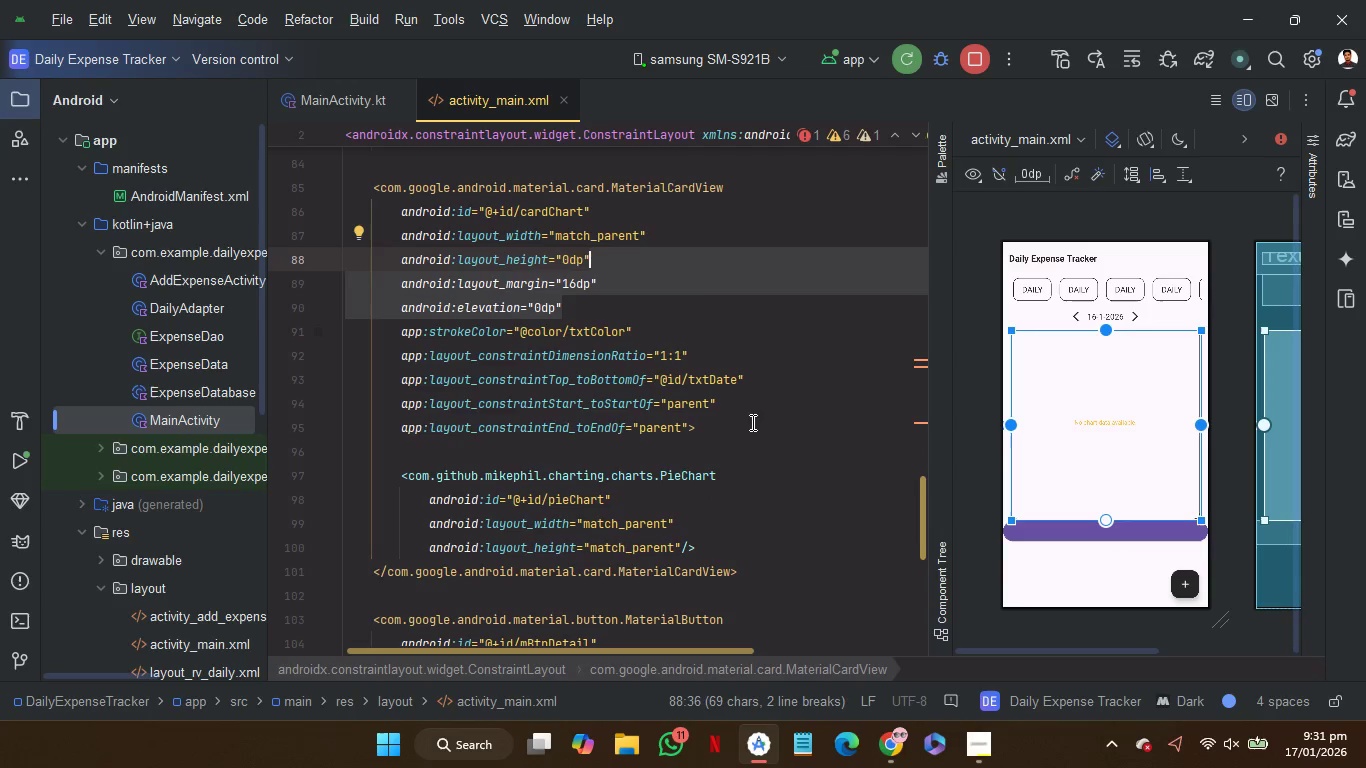 
scroll: coordinate [751, 422], scroll_direction: down, amount: 3.0
 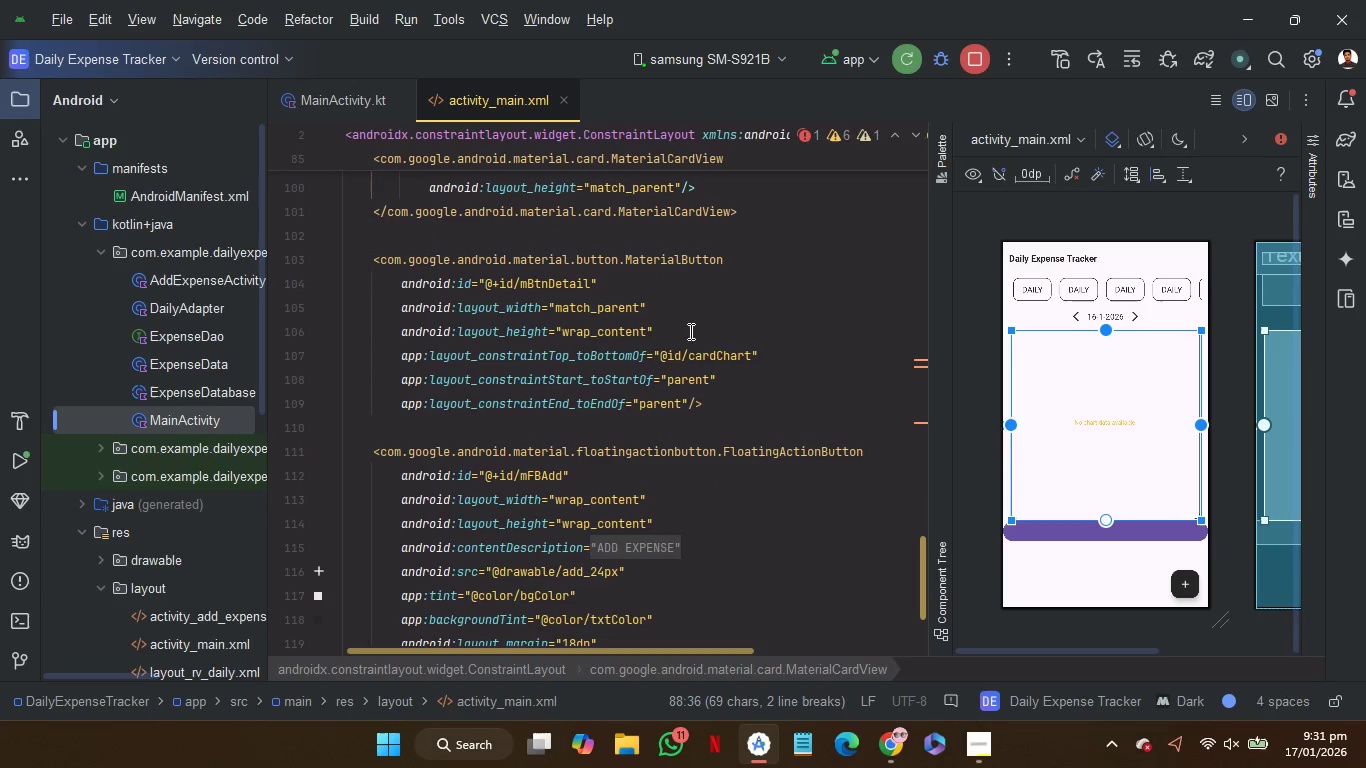 
left_click([689, 327])
 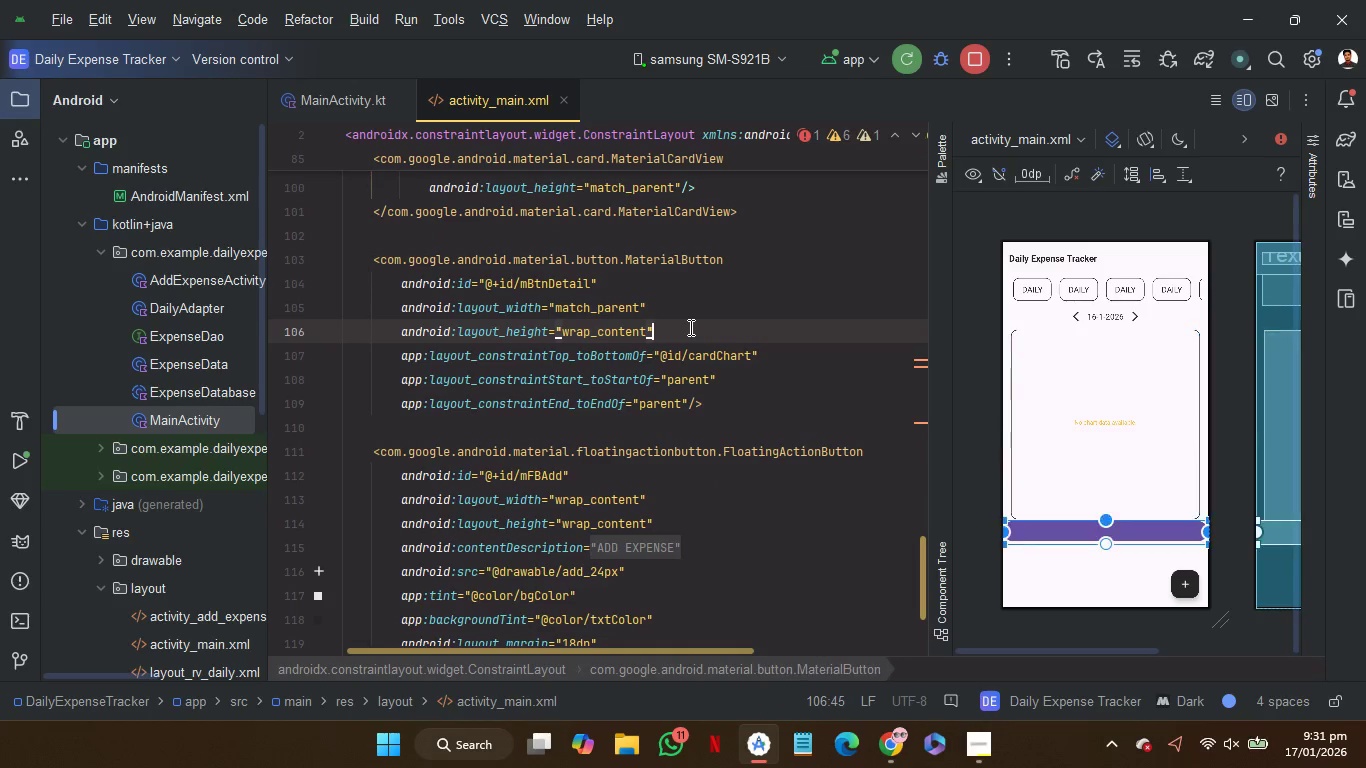 
key(Control+V)
 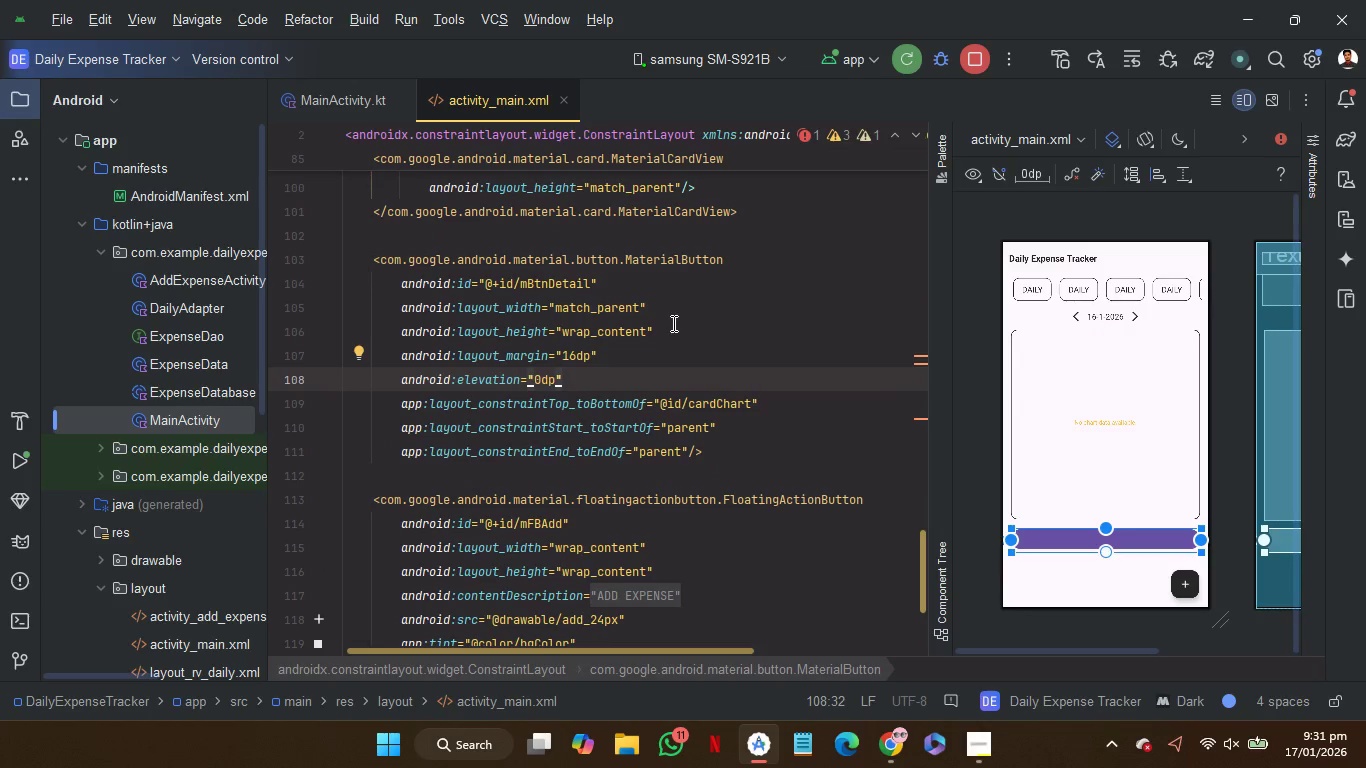 
left_click([677, 328])
 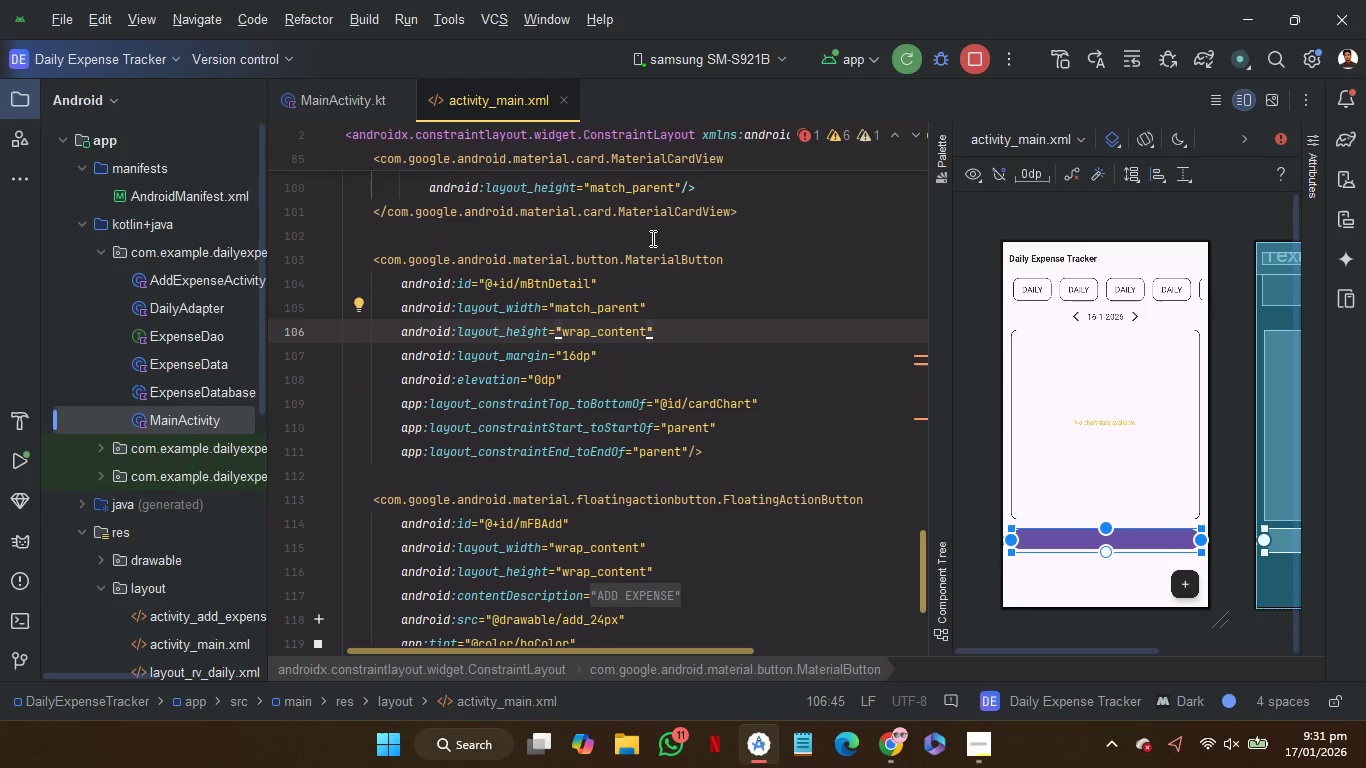 
left_click([651, 233])
 